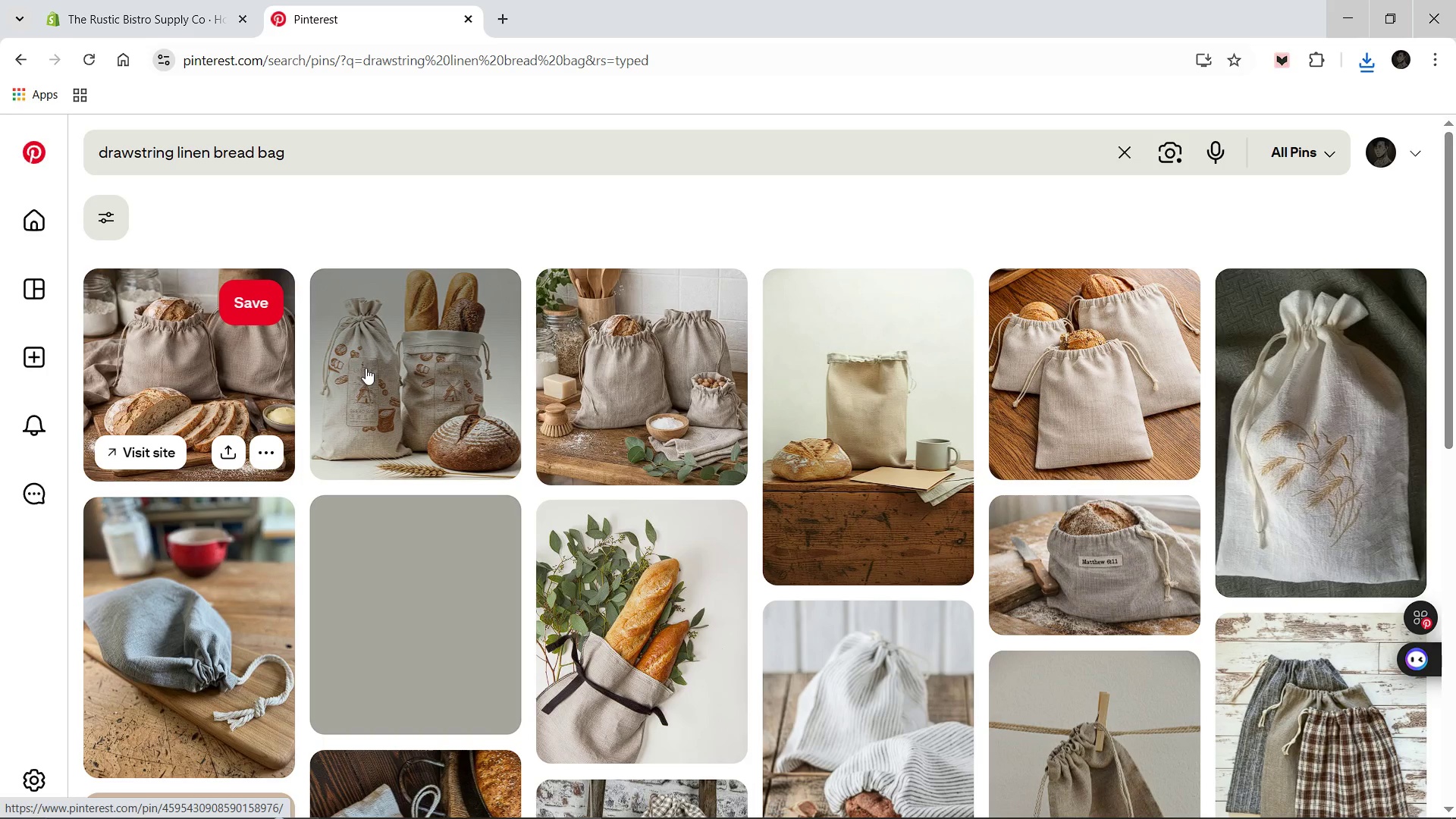 
left_click([192, 372])
 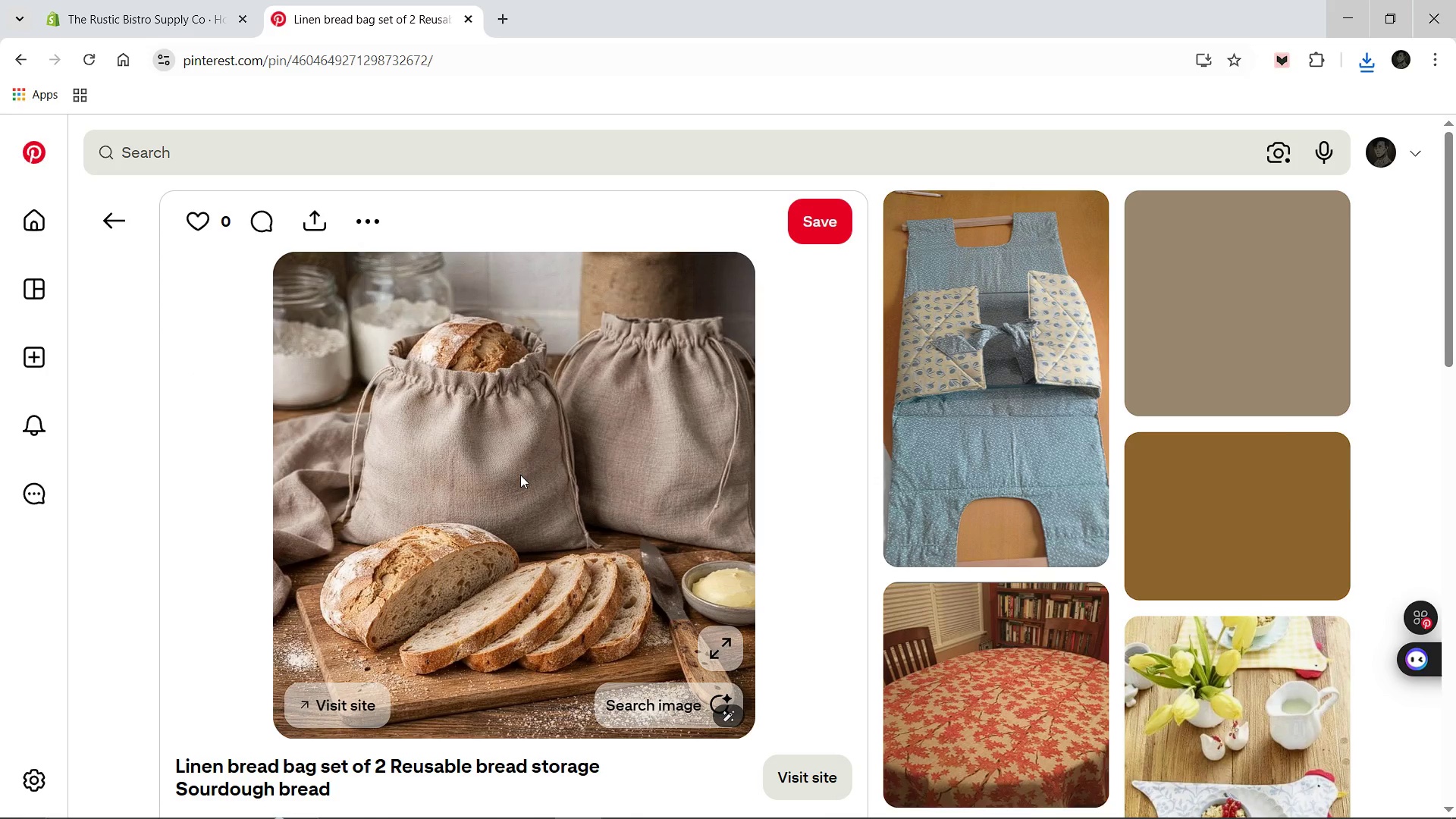 
right_click([520, 475])
 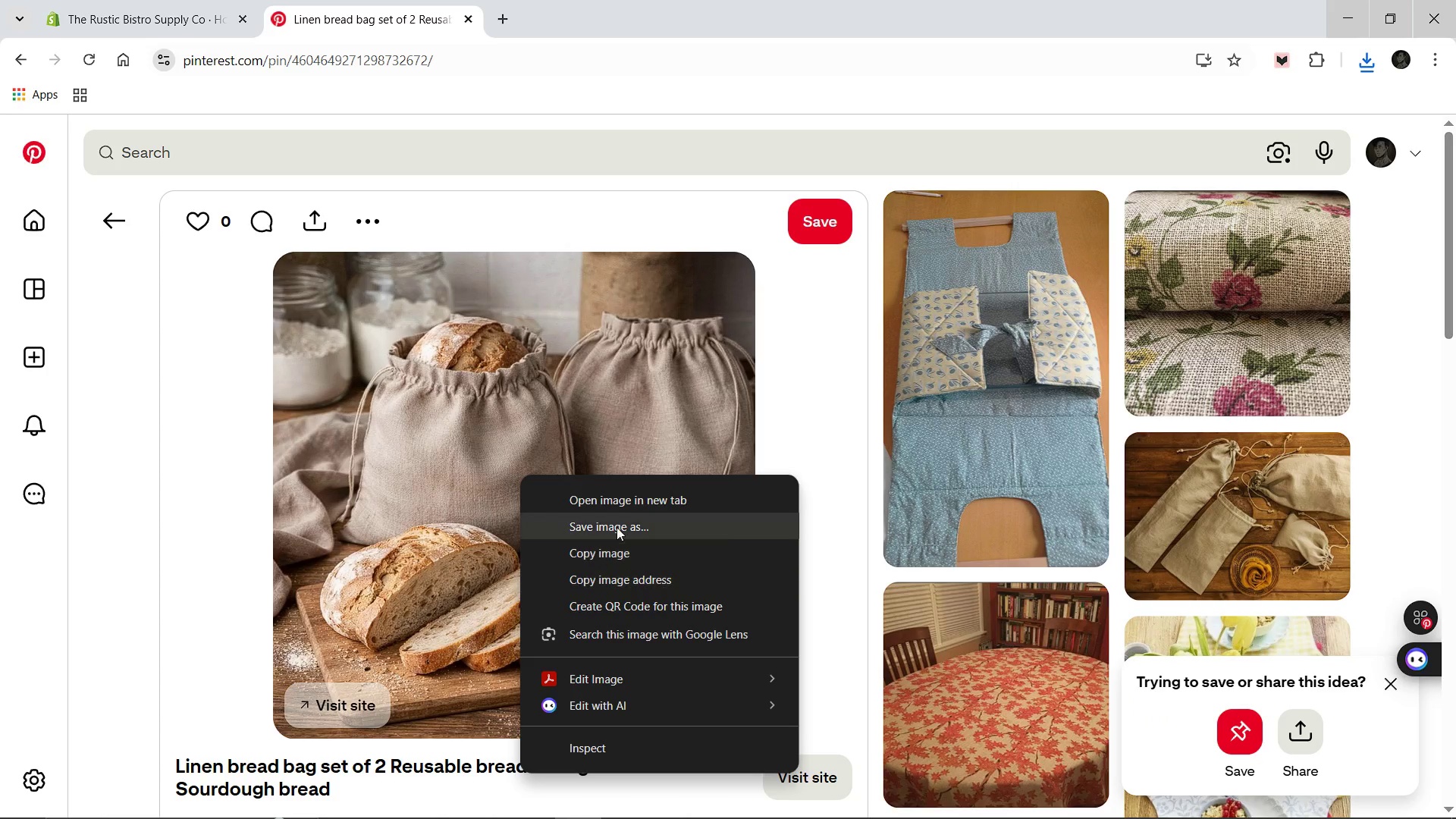 
left_click([617, 526])
 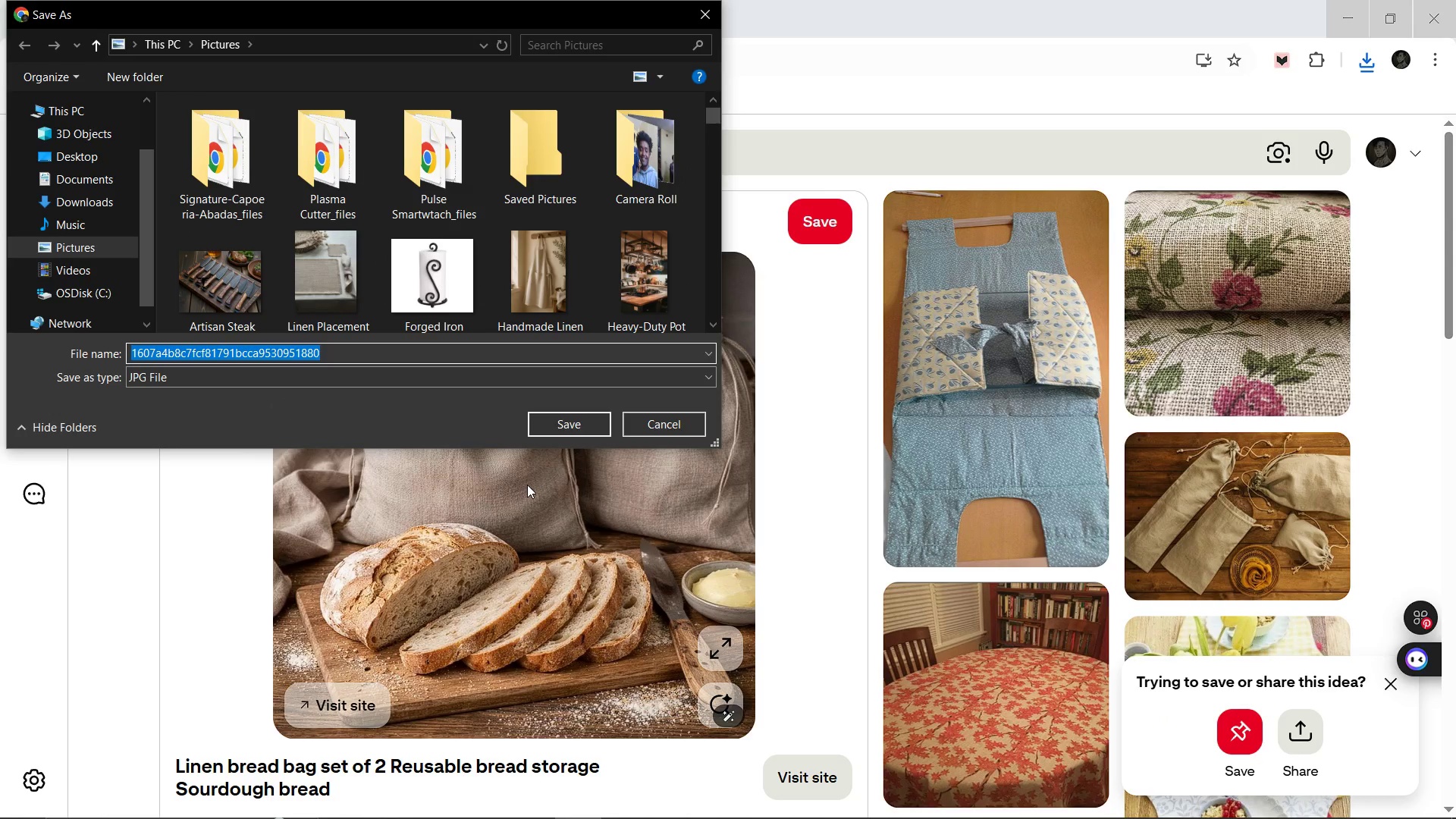 
hold_key(key=ShiftLeft, duration=0.38)
 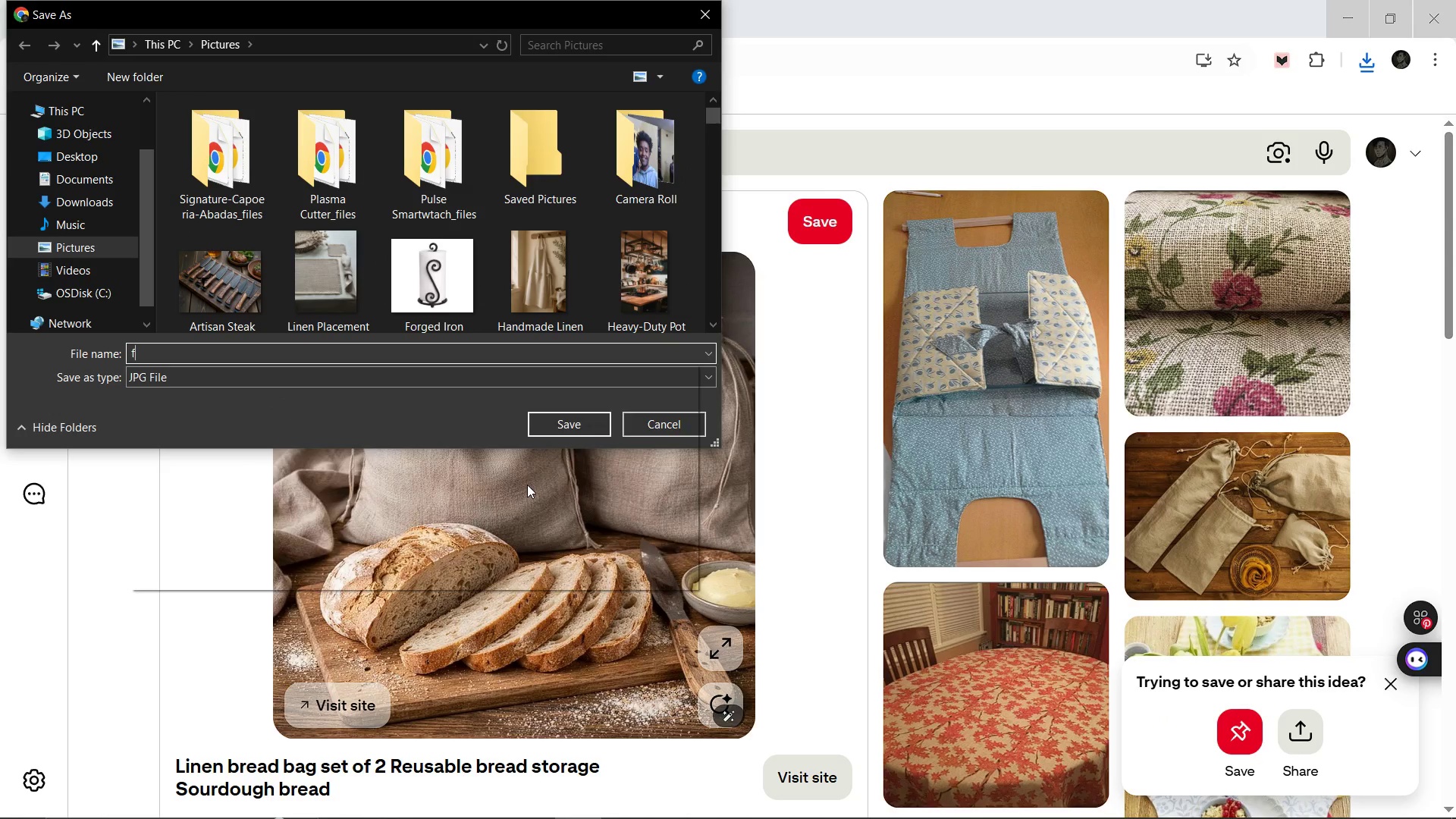 
type(french French Style Linen Bread Bag)
 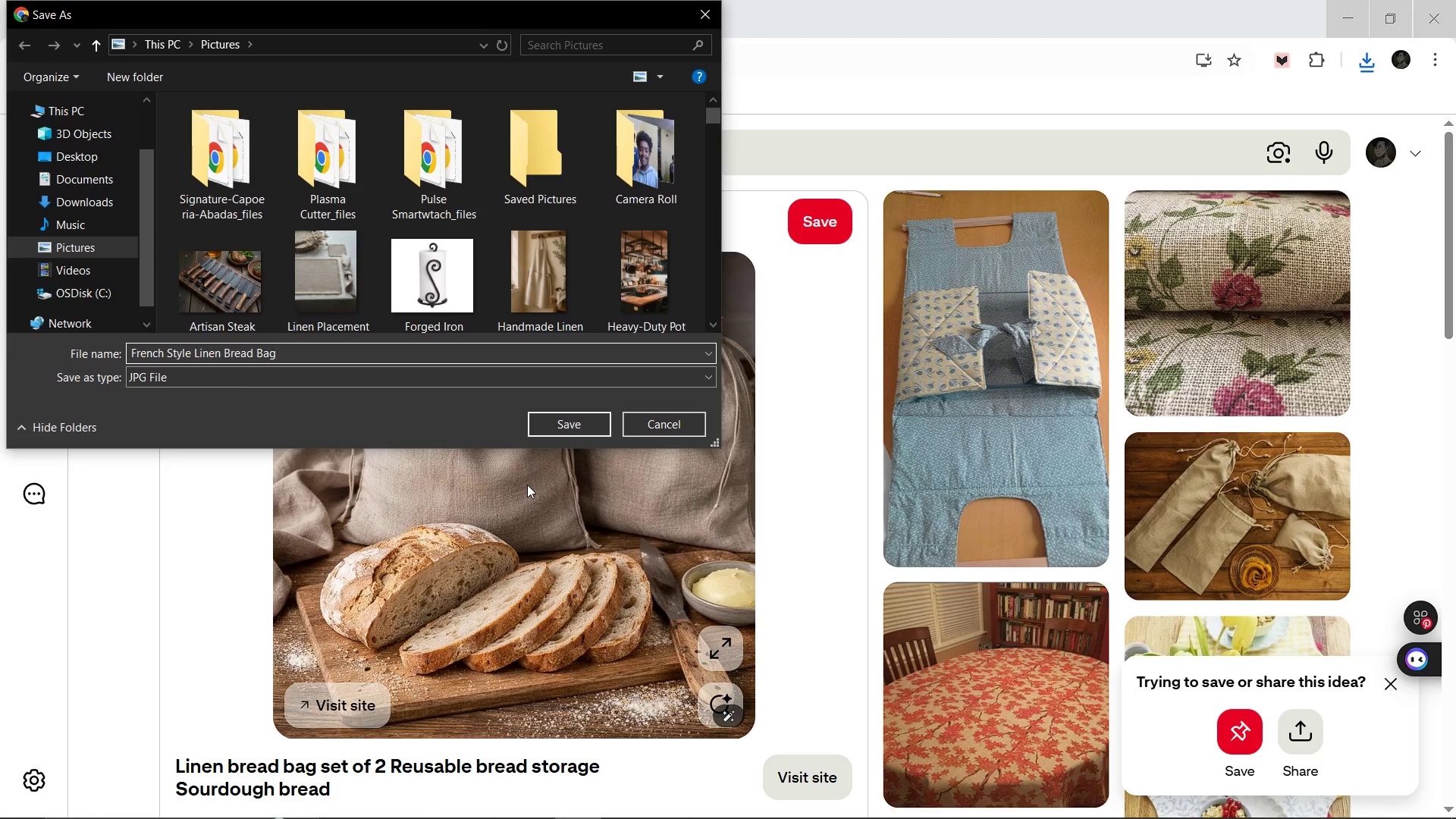 
hold_key(key=Backspace, duration=0.89)
 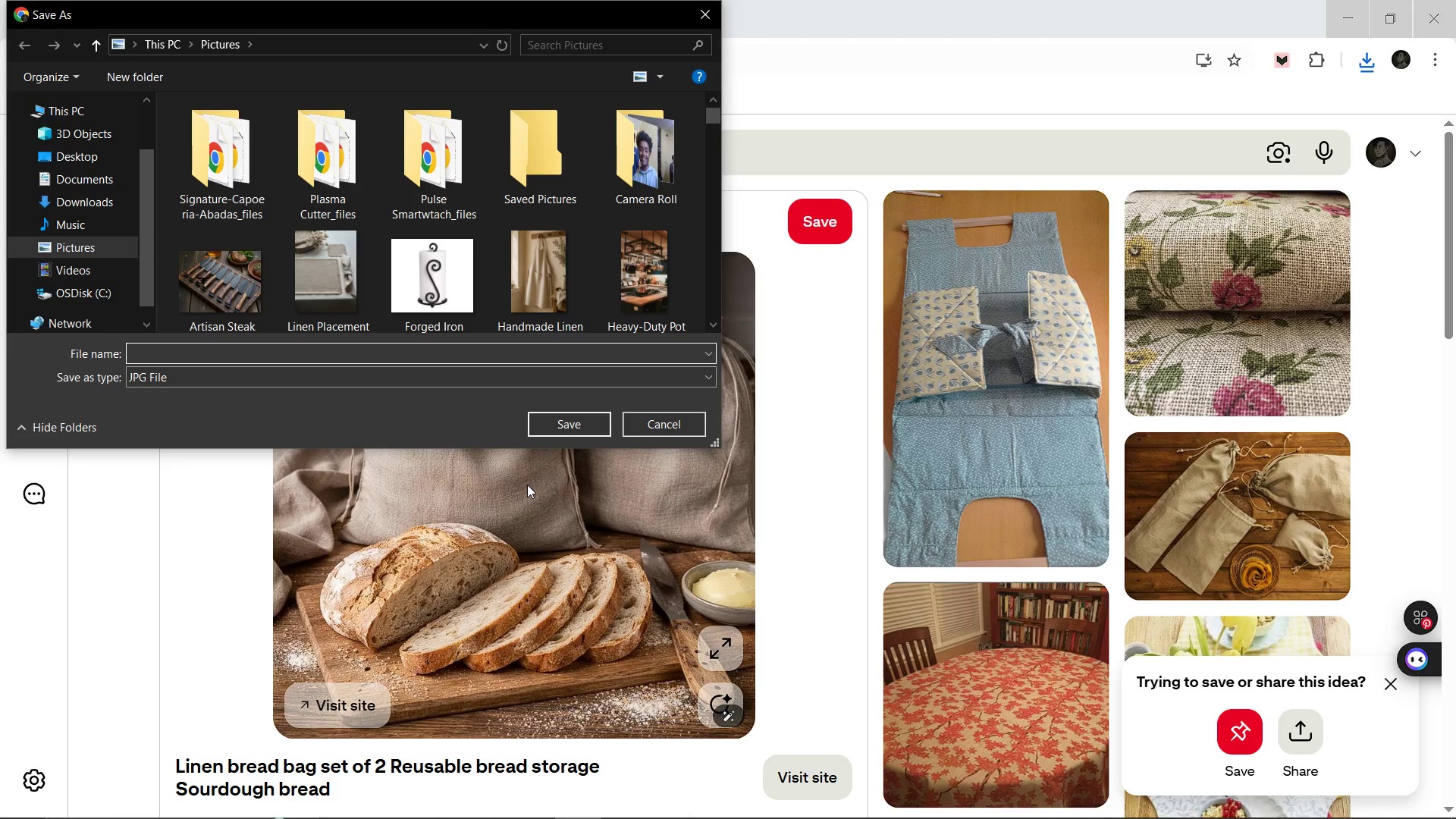 
left_click([554, 427])
 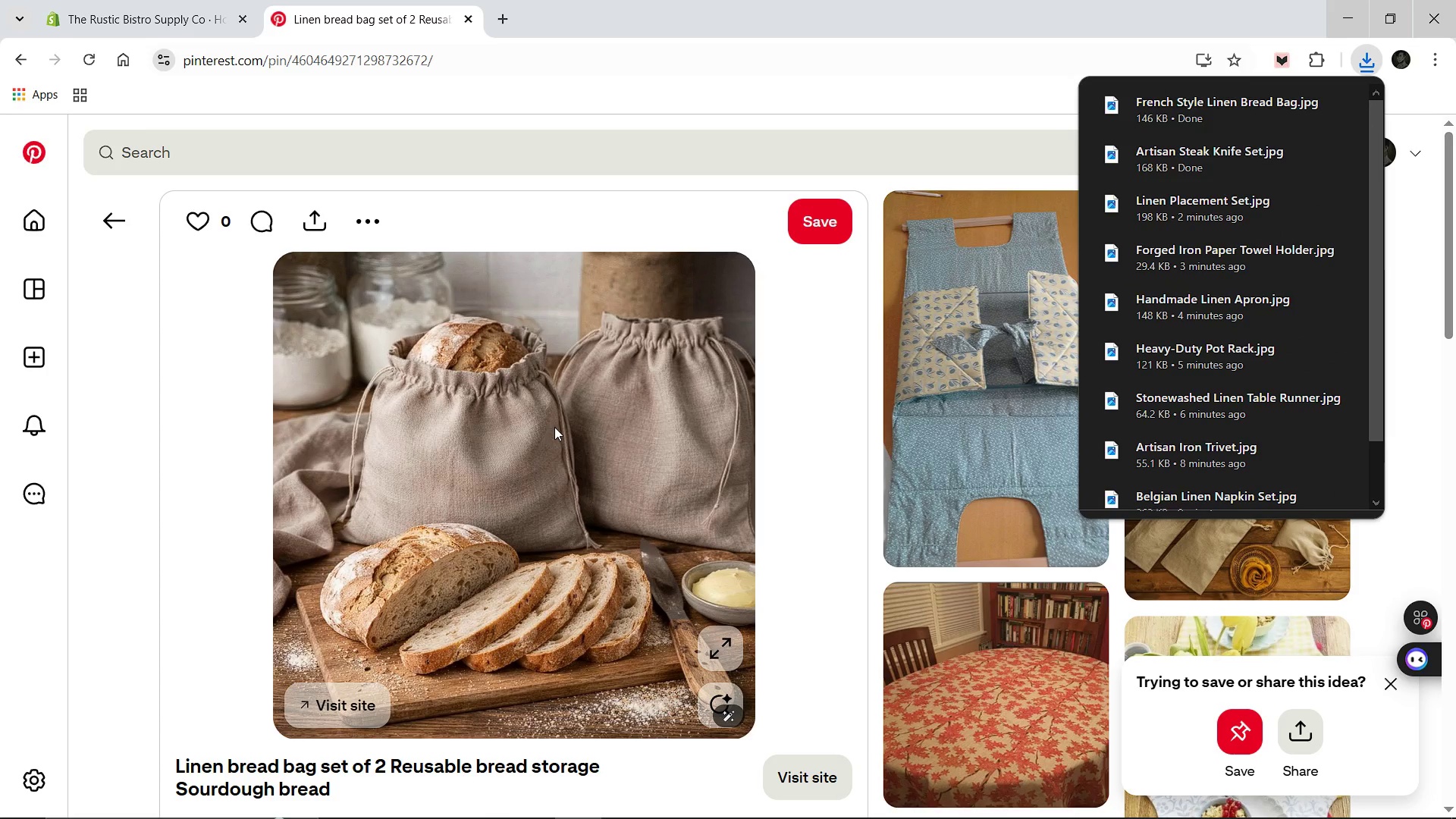 
wait(7.58)
 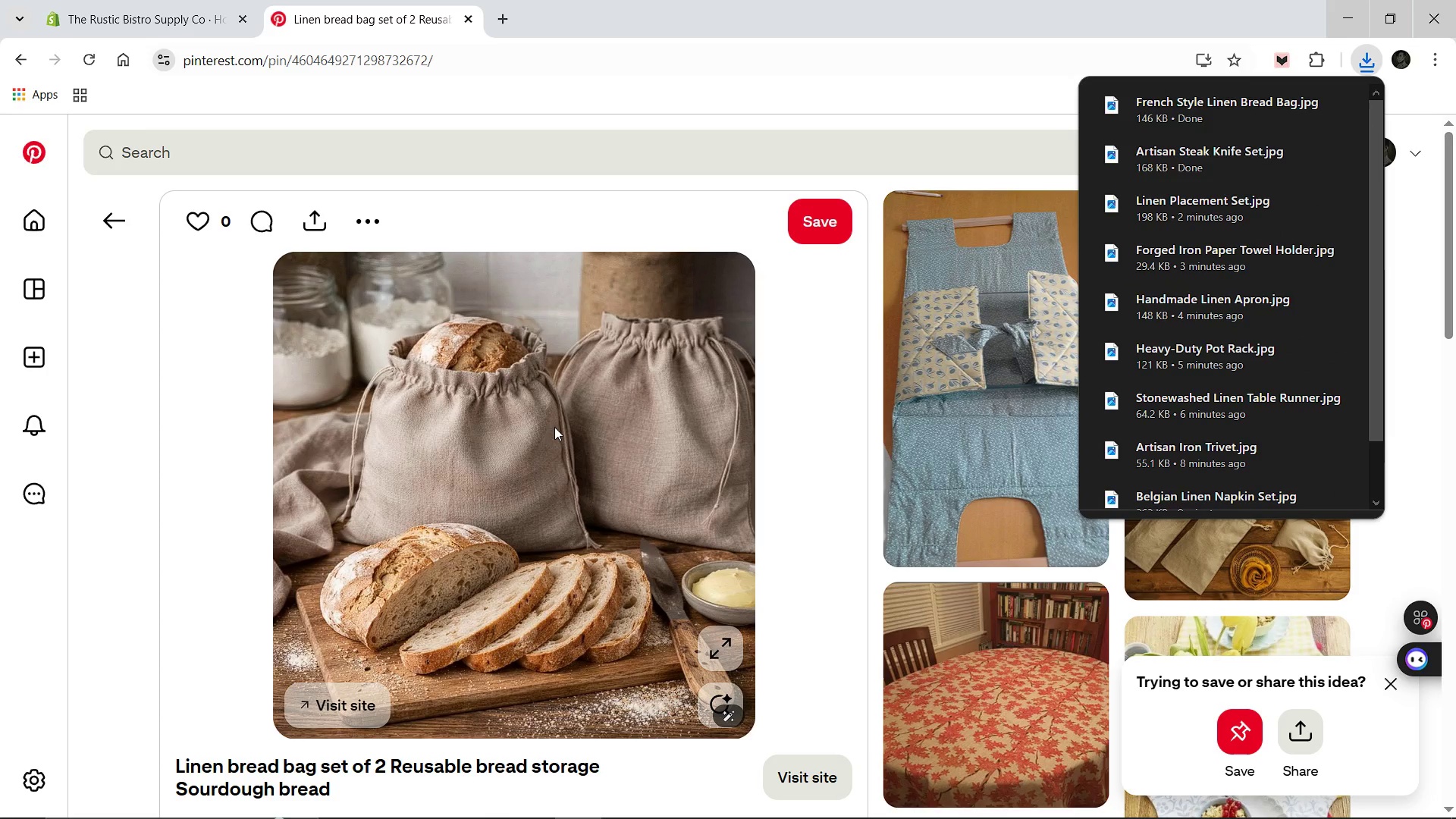 
left_click([140, 0])
 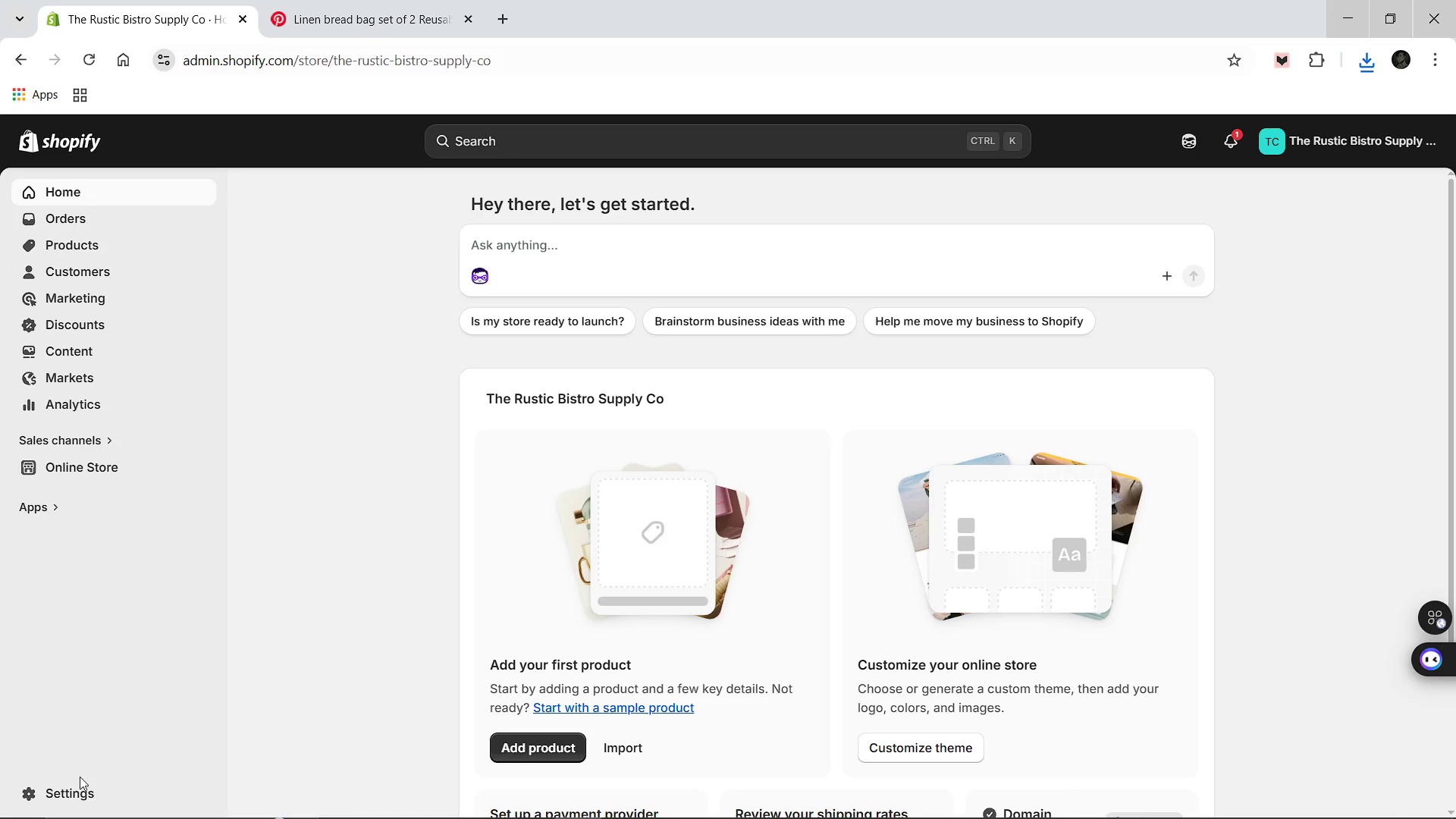 
left_click([74, 795])
 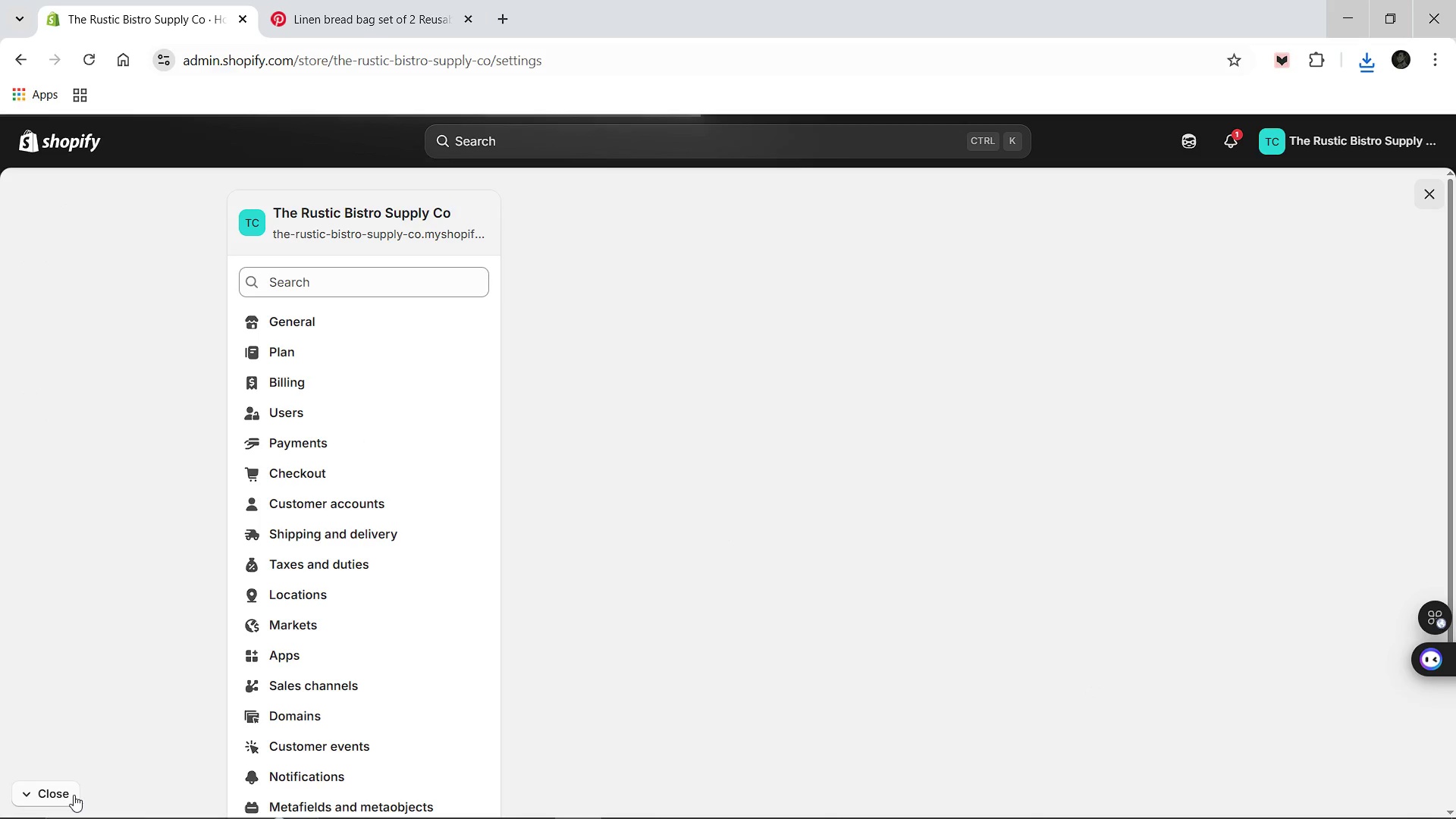 
wait(8.83)
 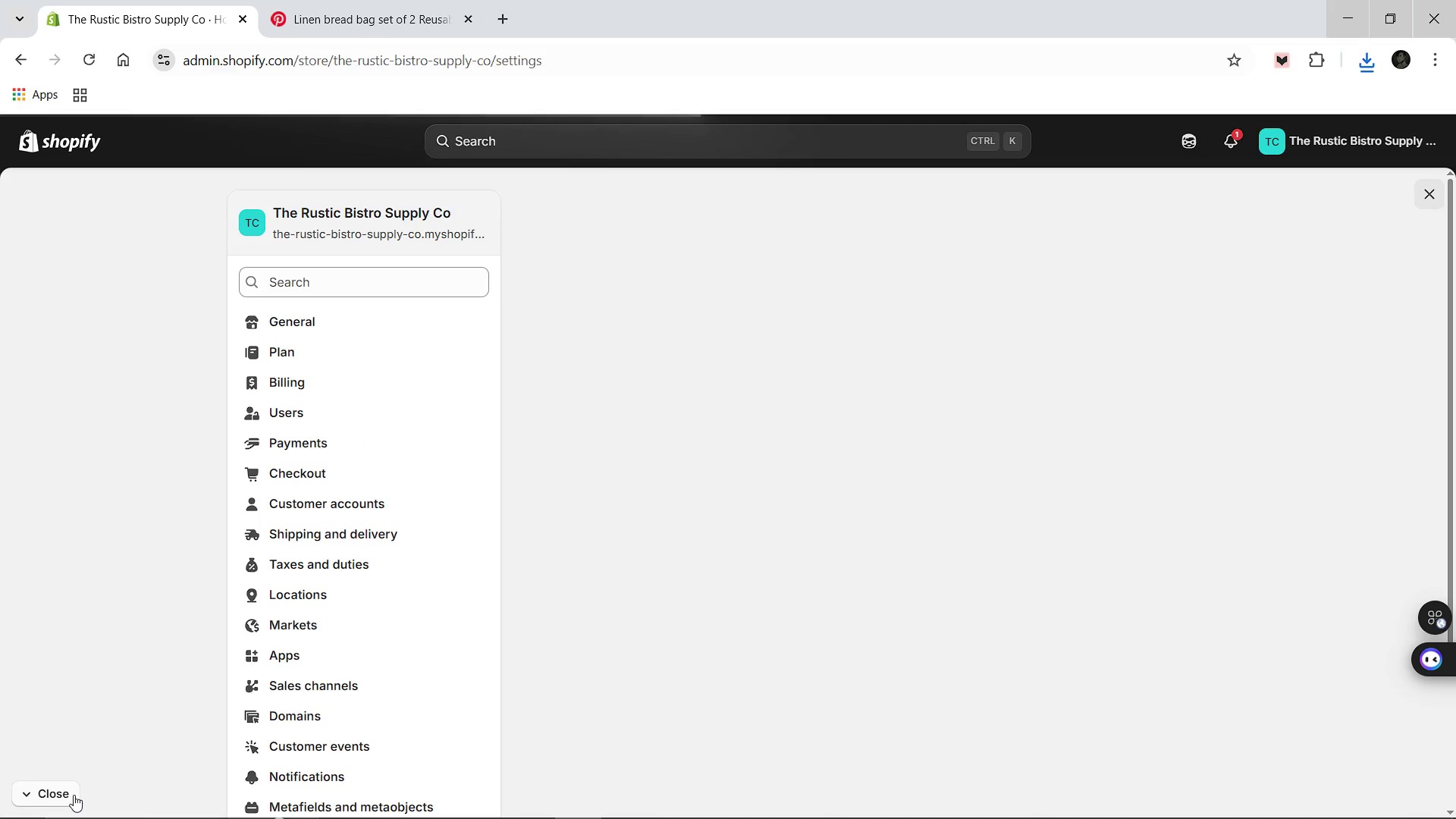 
left_click([297, 533])
 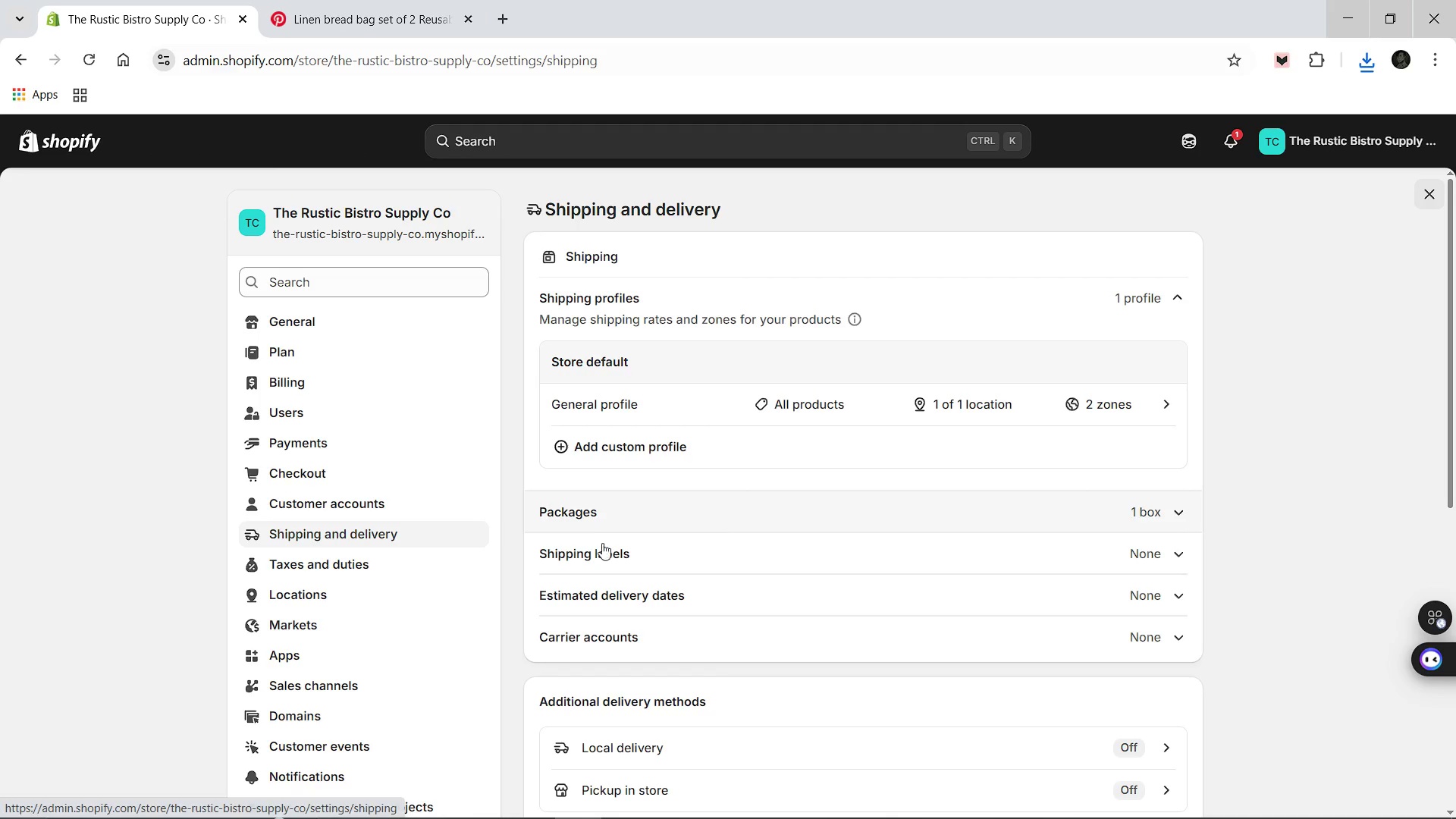 
wait(7.27)
 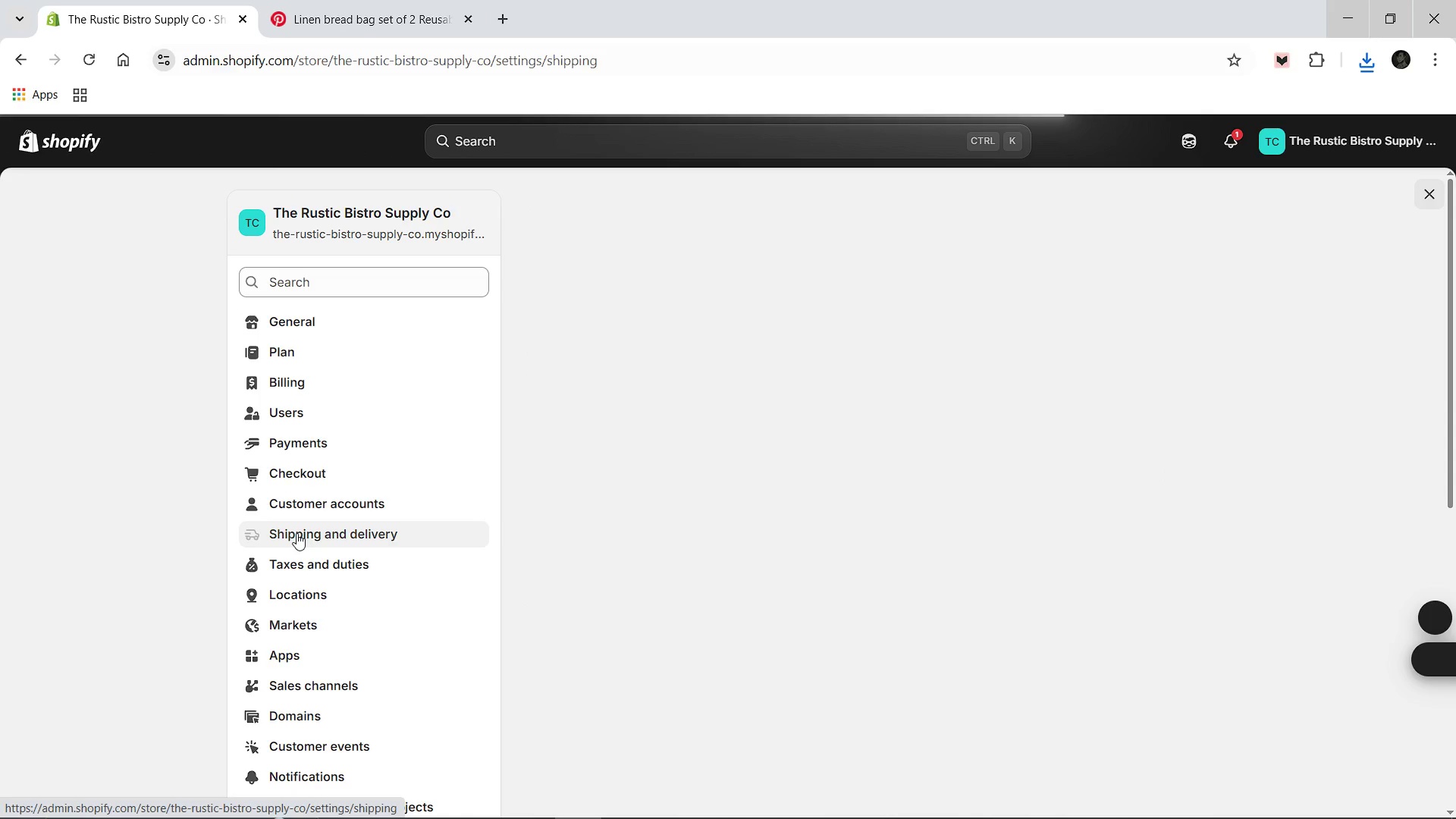 
scroll: coordinate [720, 556], scroll_direction: down, amount: 1.0
 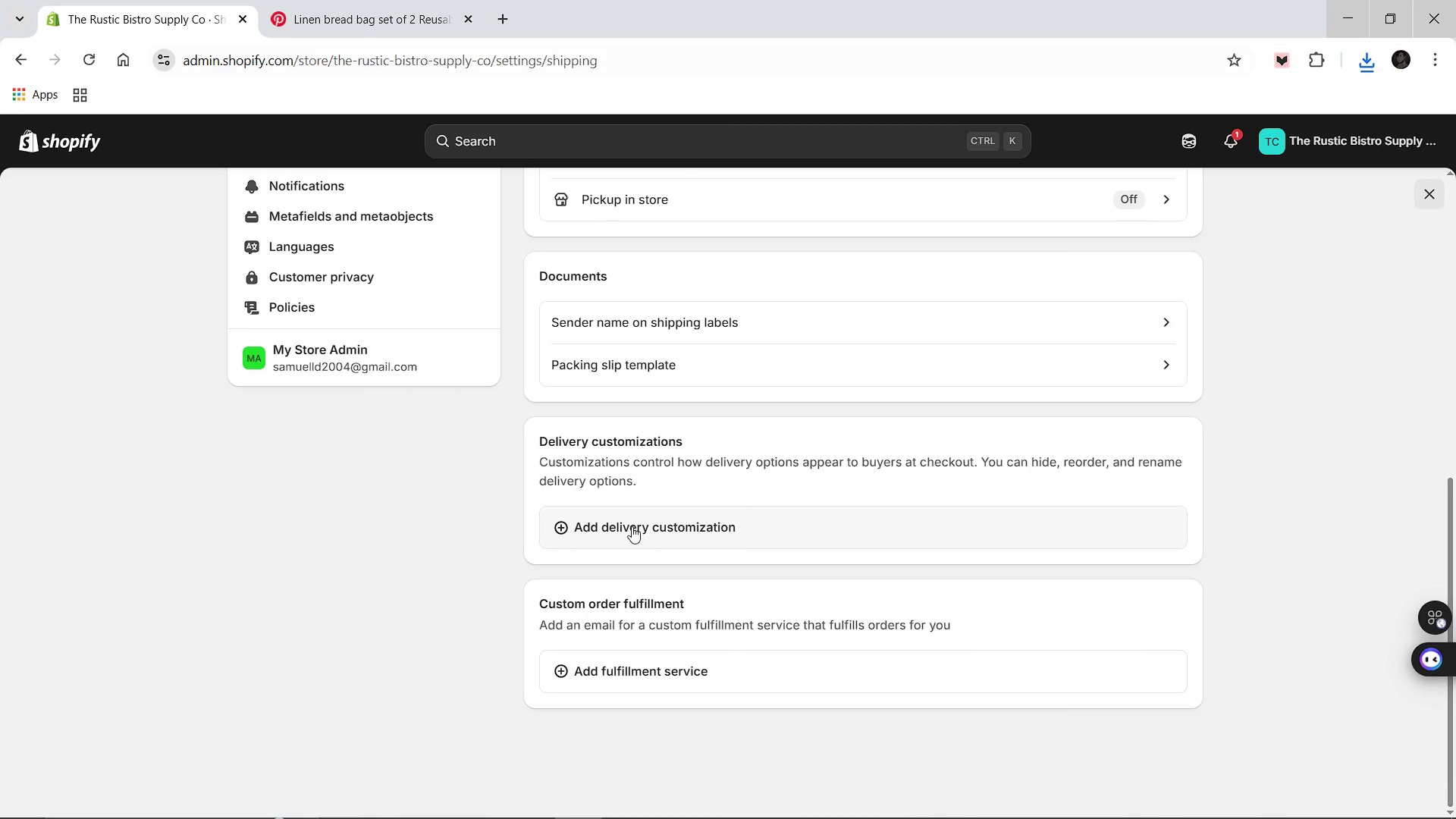 
wait(7.11)
 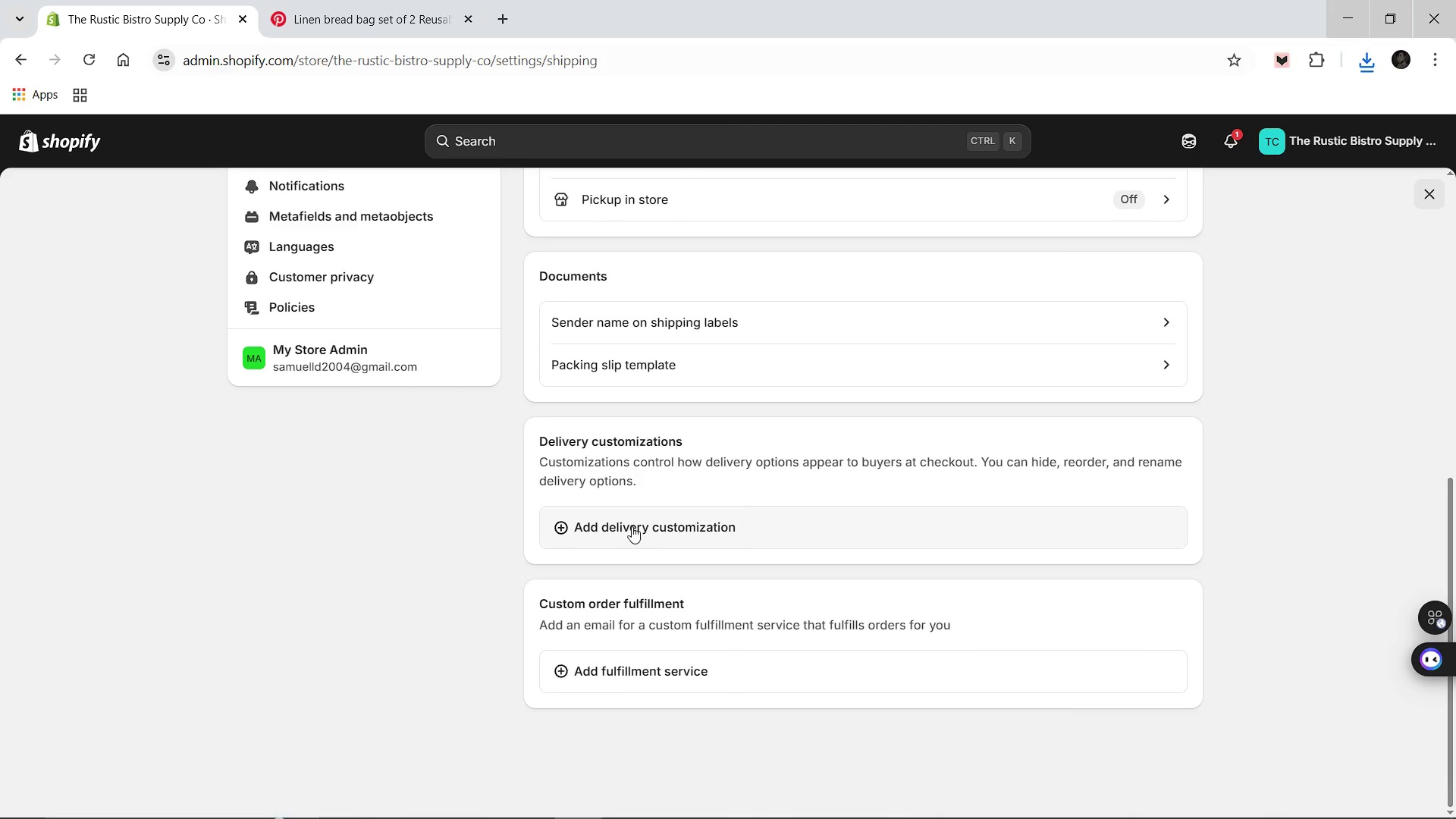 
left_click([582, 673])
 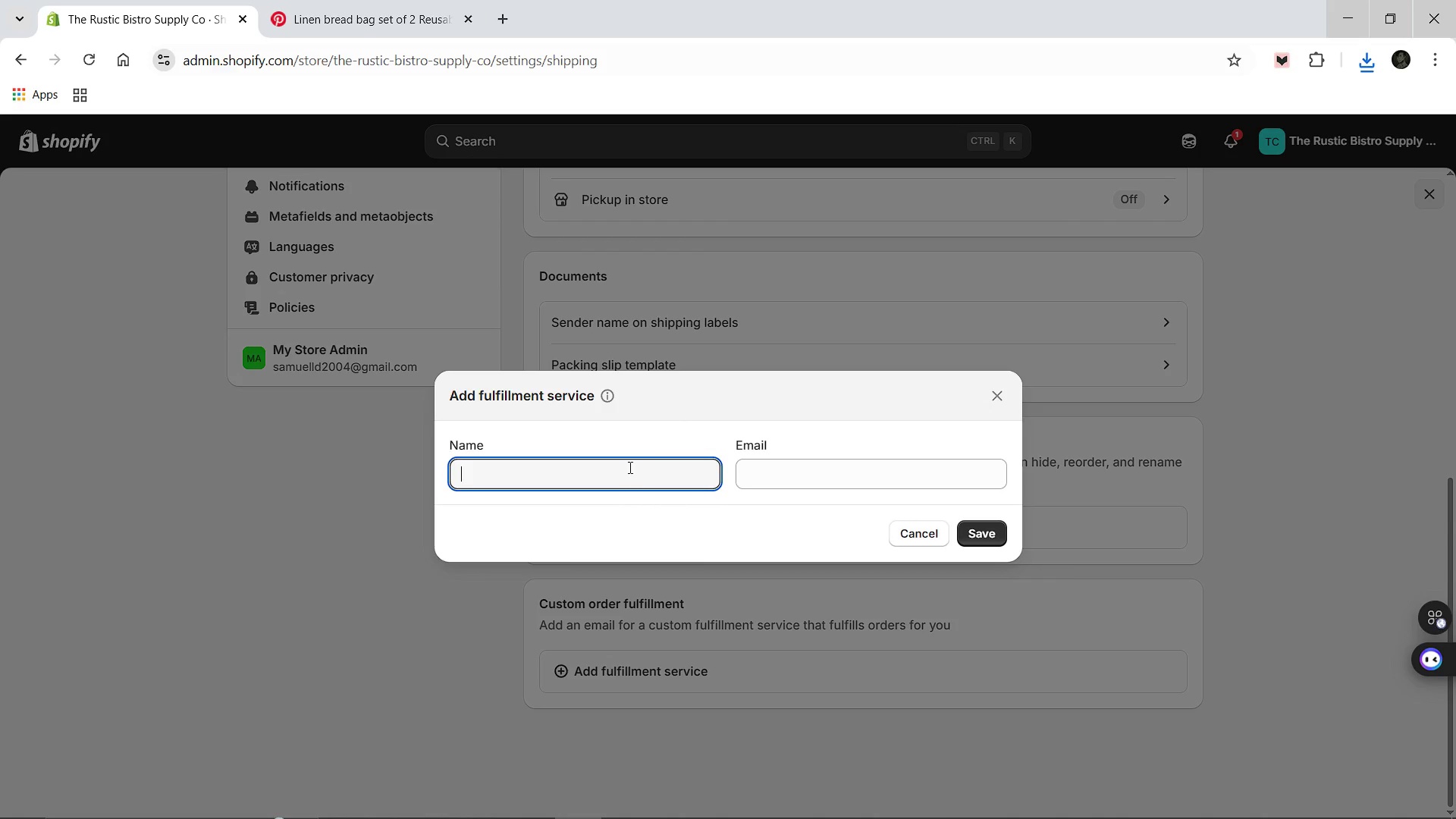 
wait(6.33)
 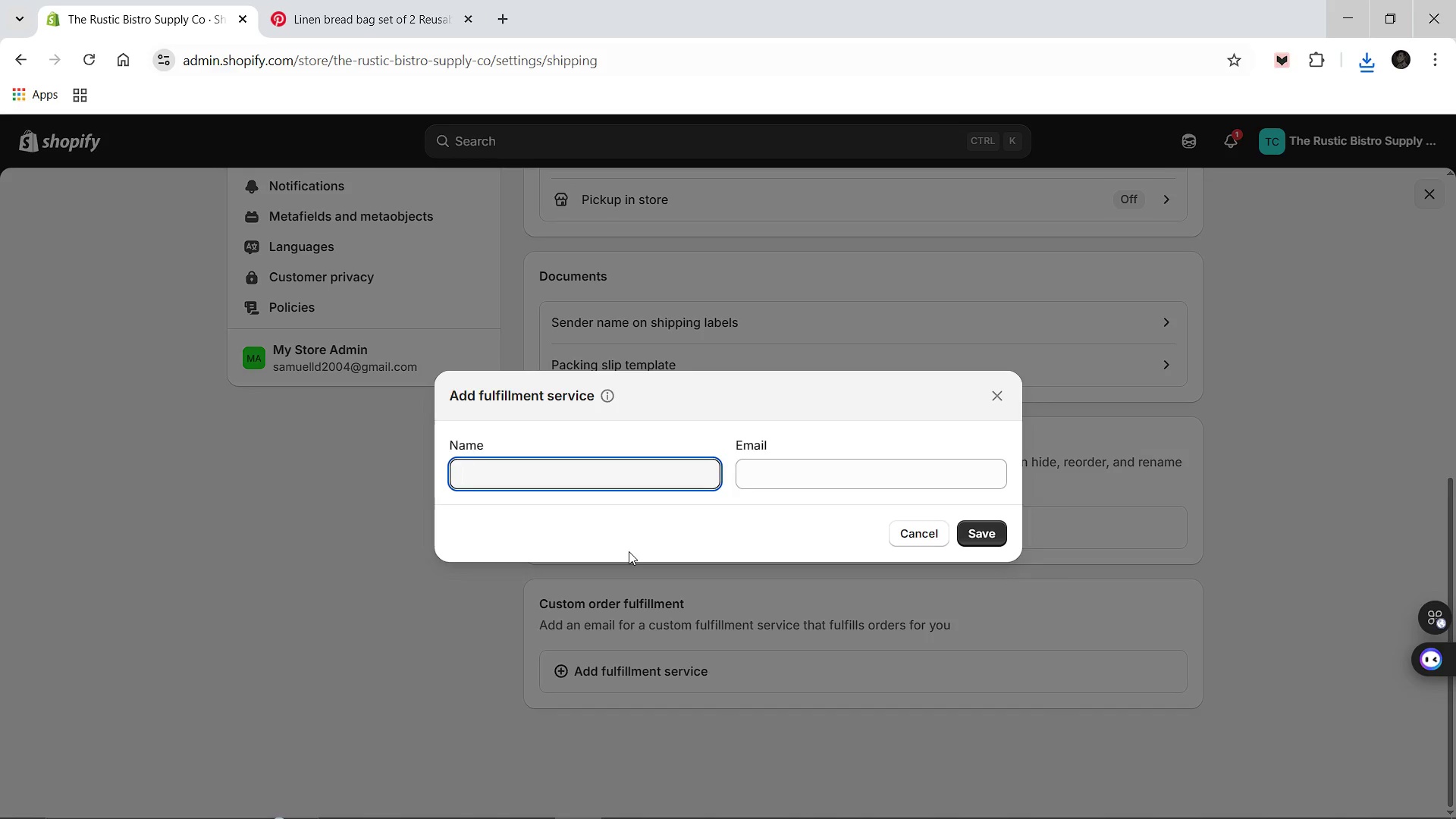 
type(Artisan Ironworks)
 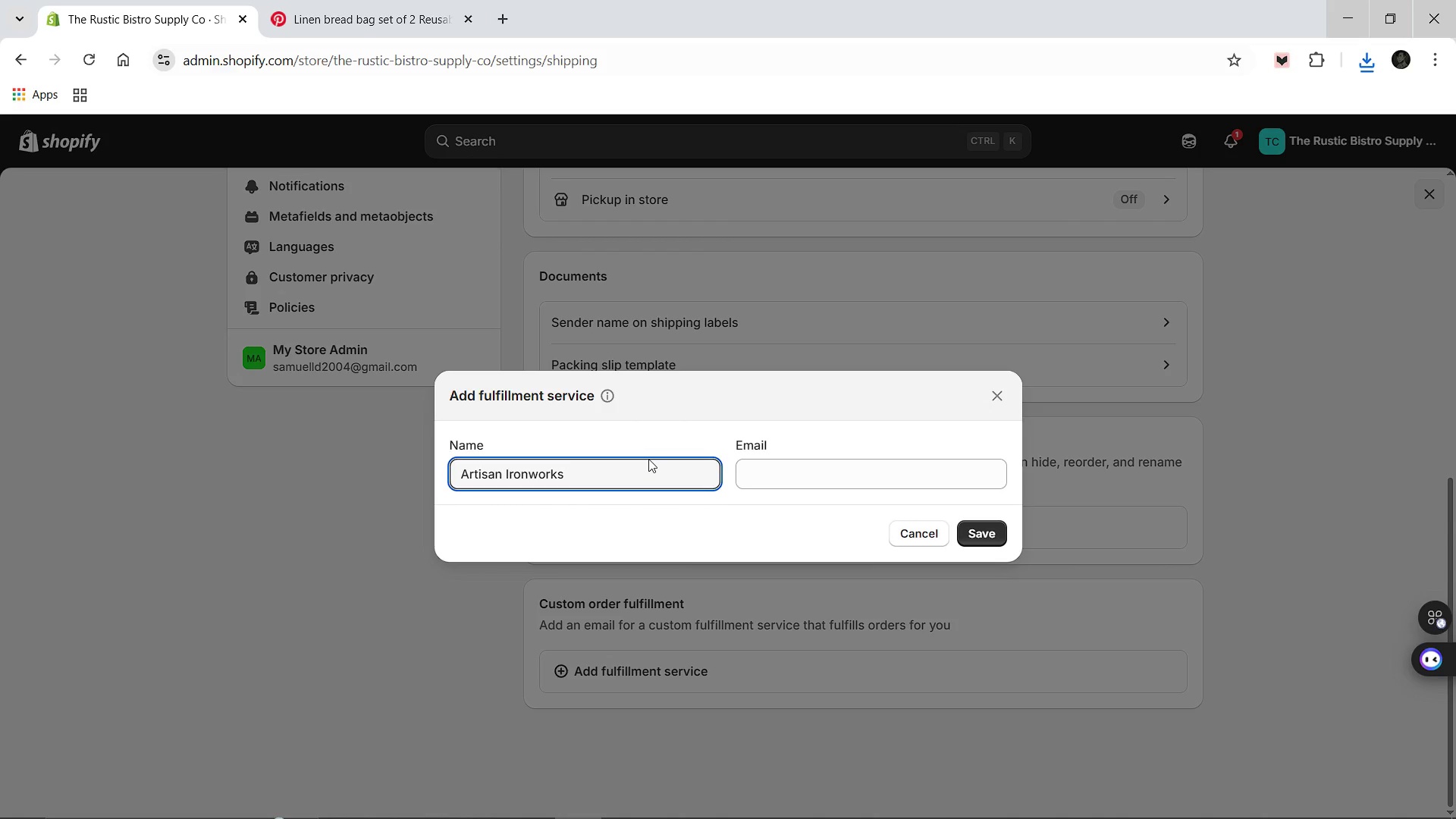 
left_click([758, 460])
 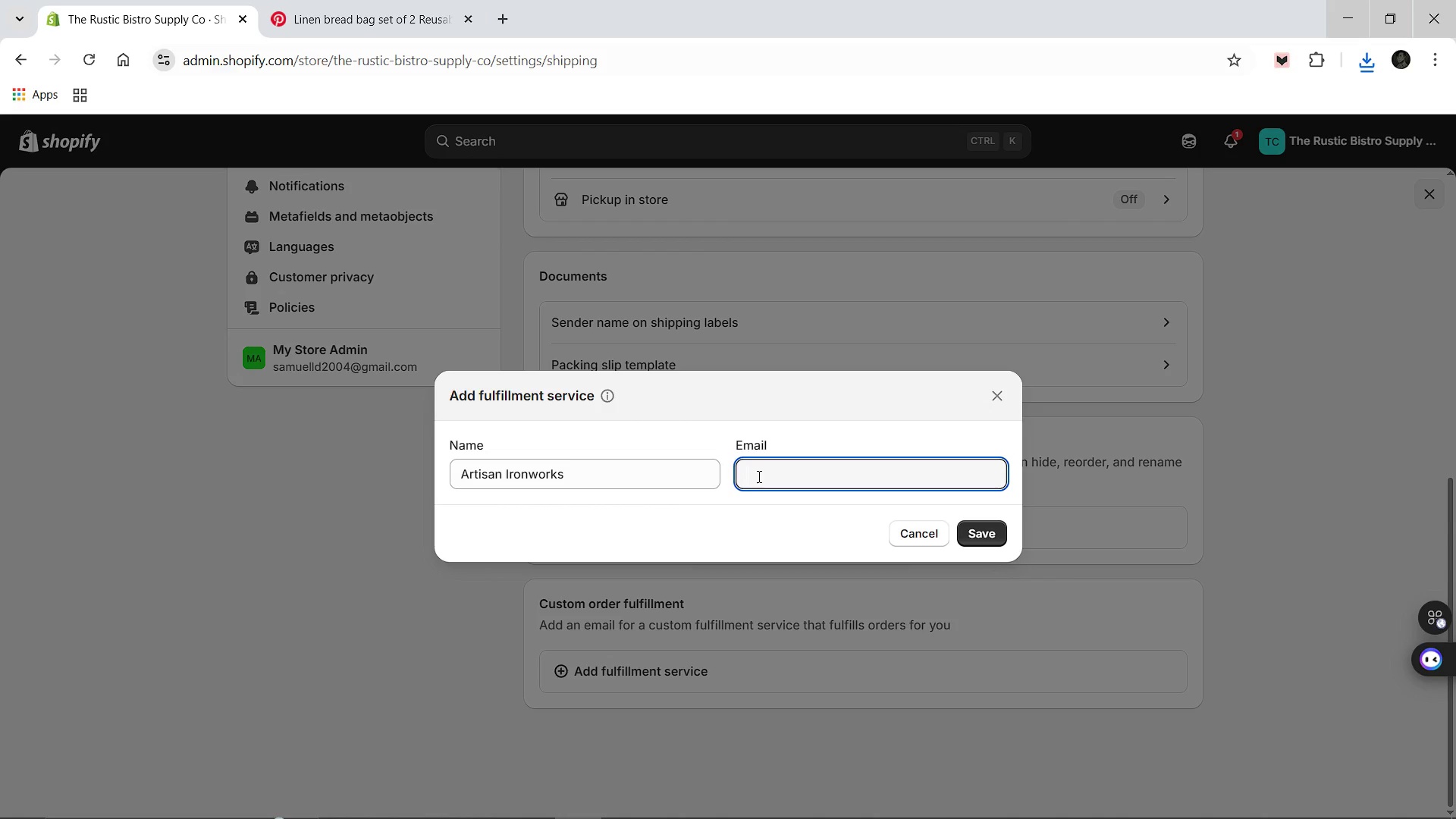 
type(orders@)
 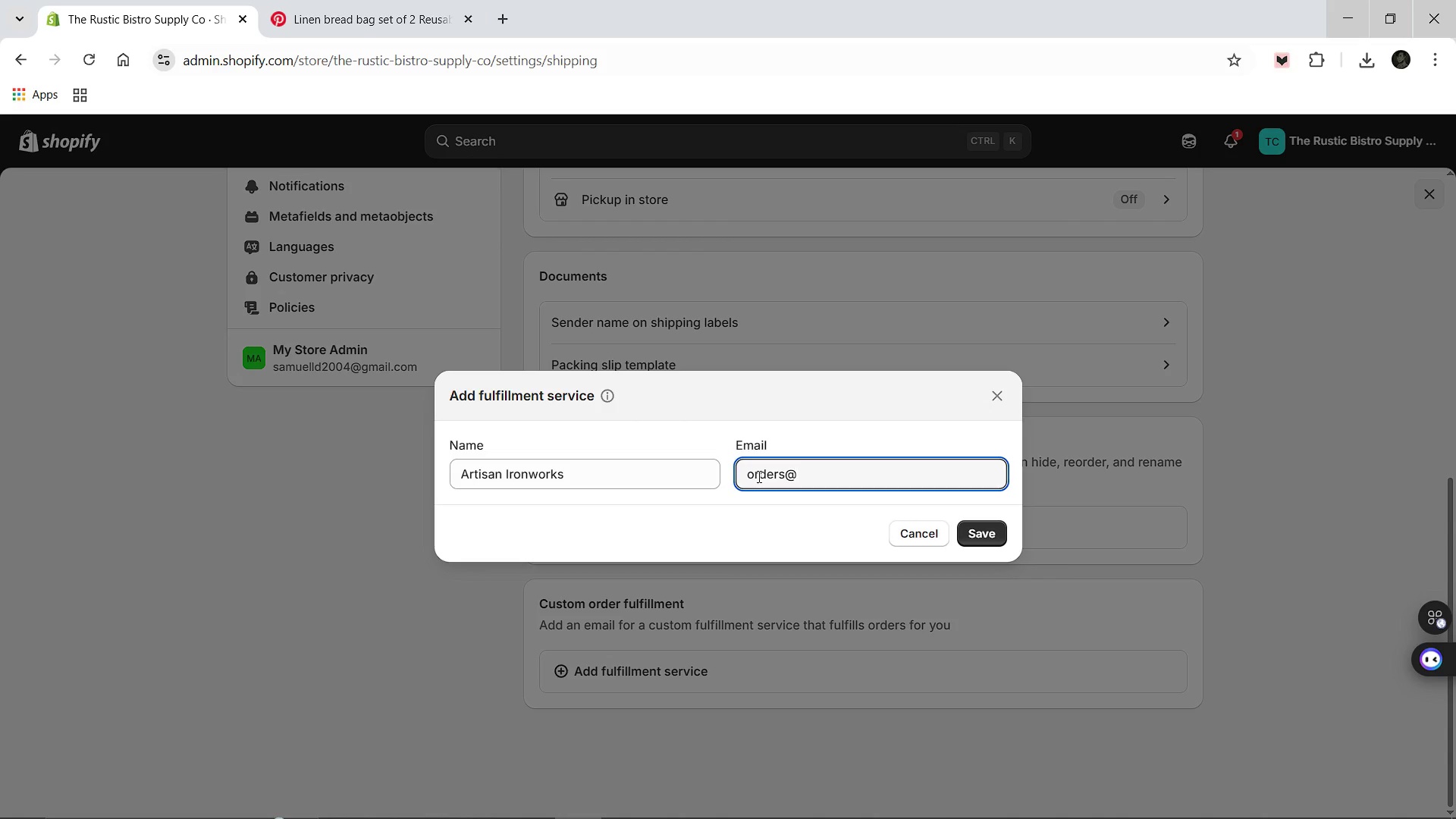 
mouse_move([879, 468])
 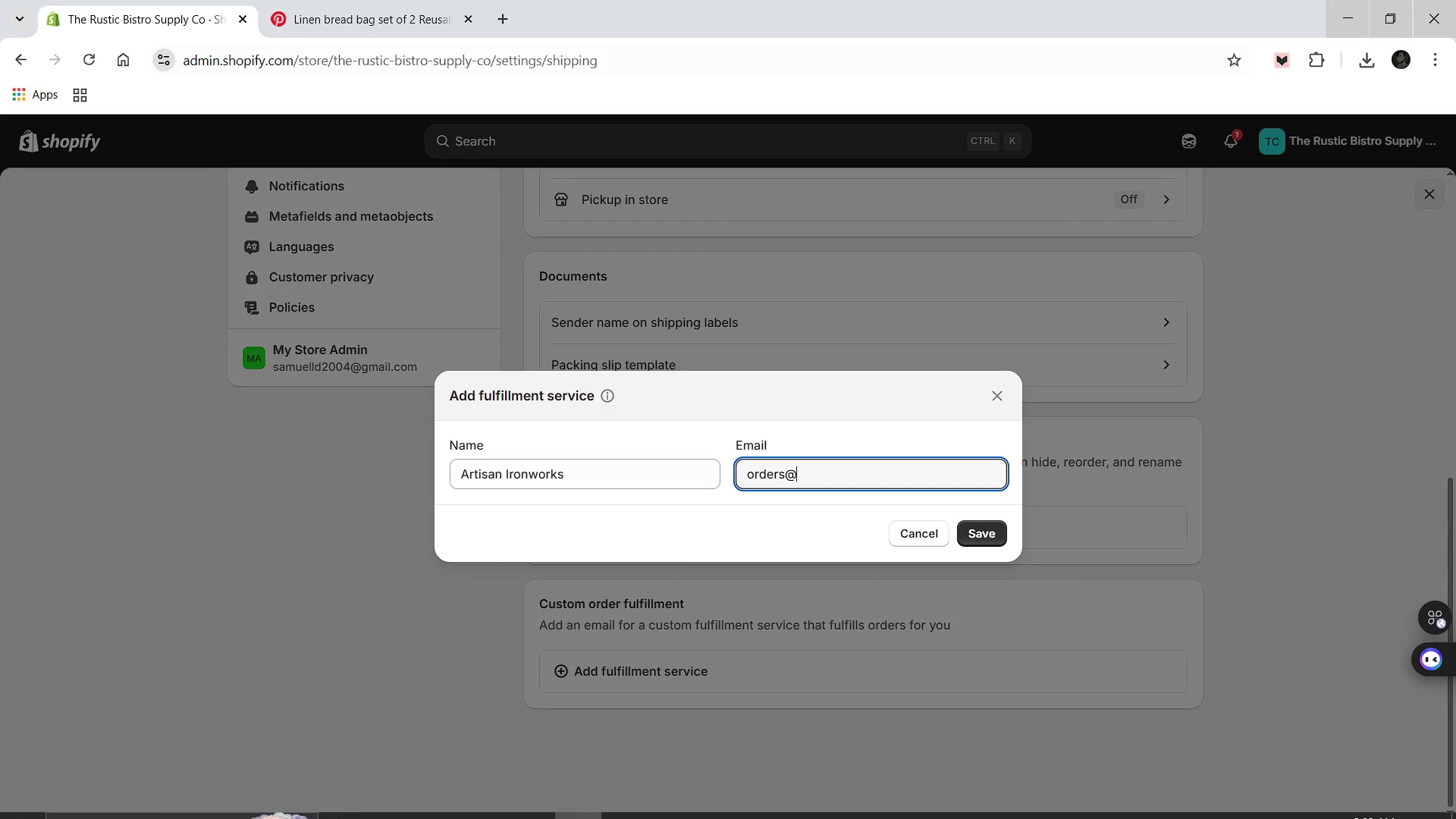 
left_click([378, 792])
 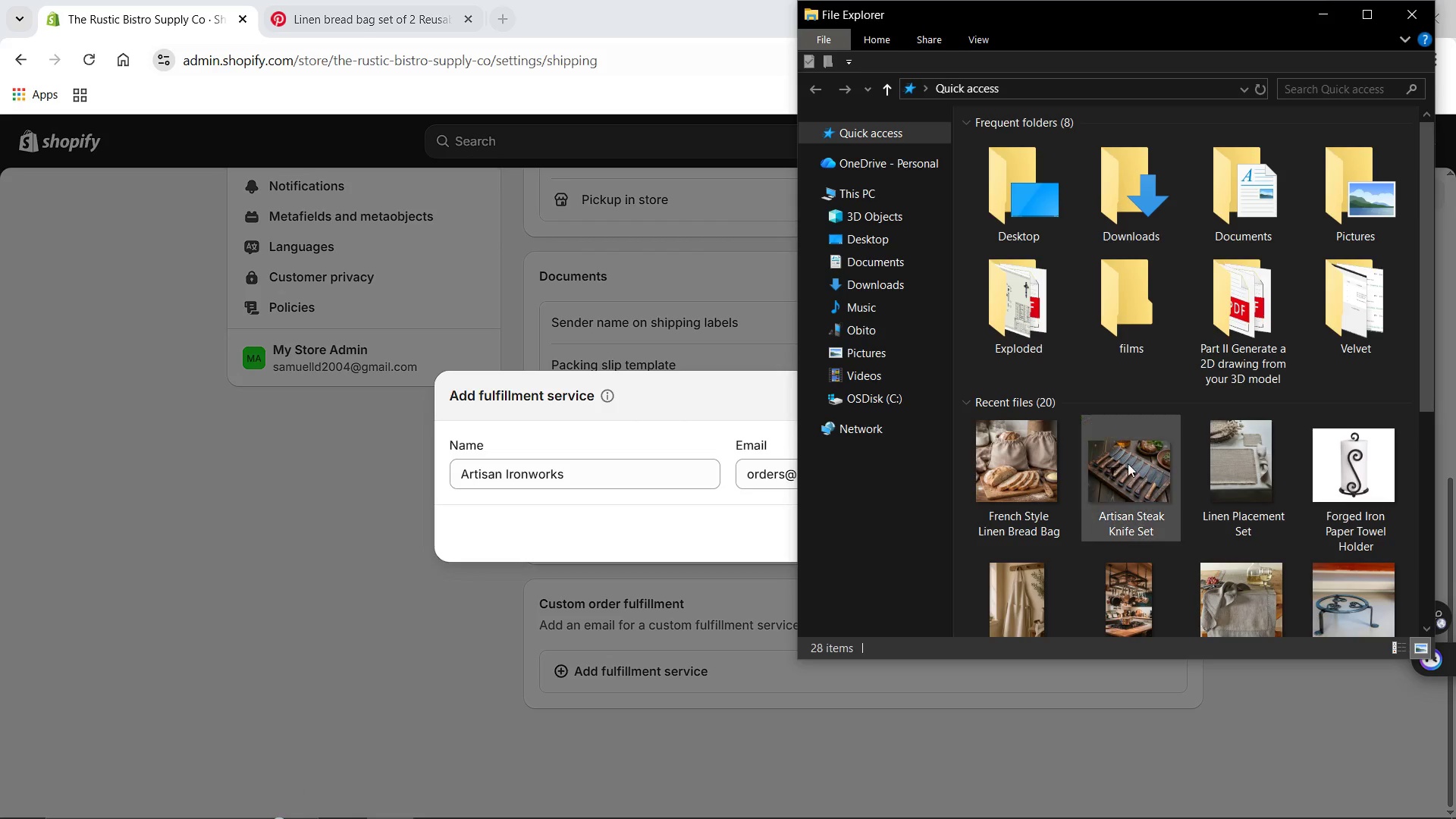 
scroll: coordinate [1177, 470], scroll_direction: down, amount: 1.0
 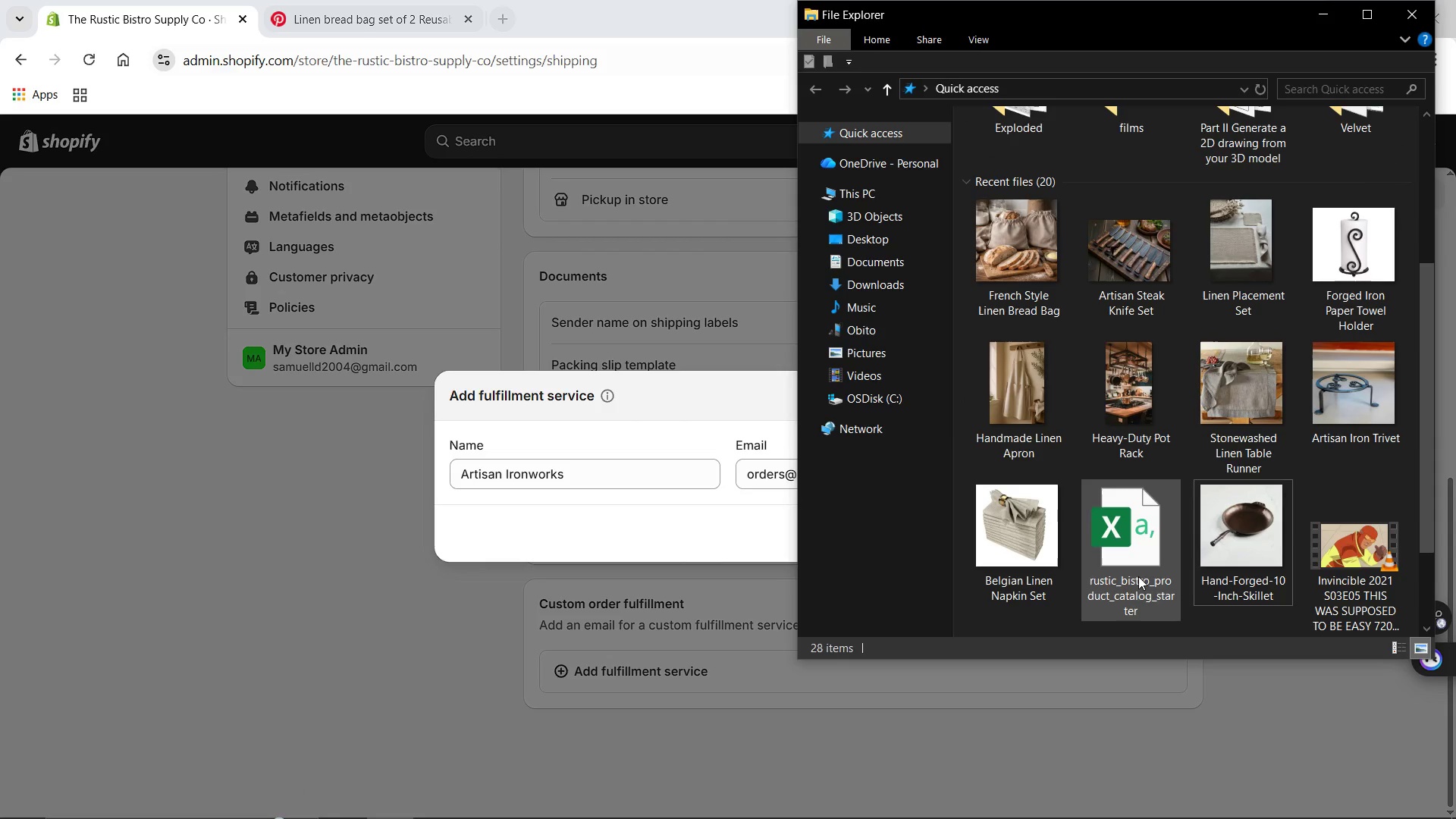 
left_click([1138, 576])
 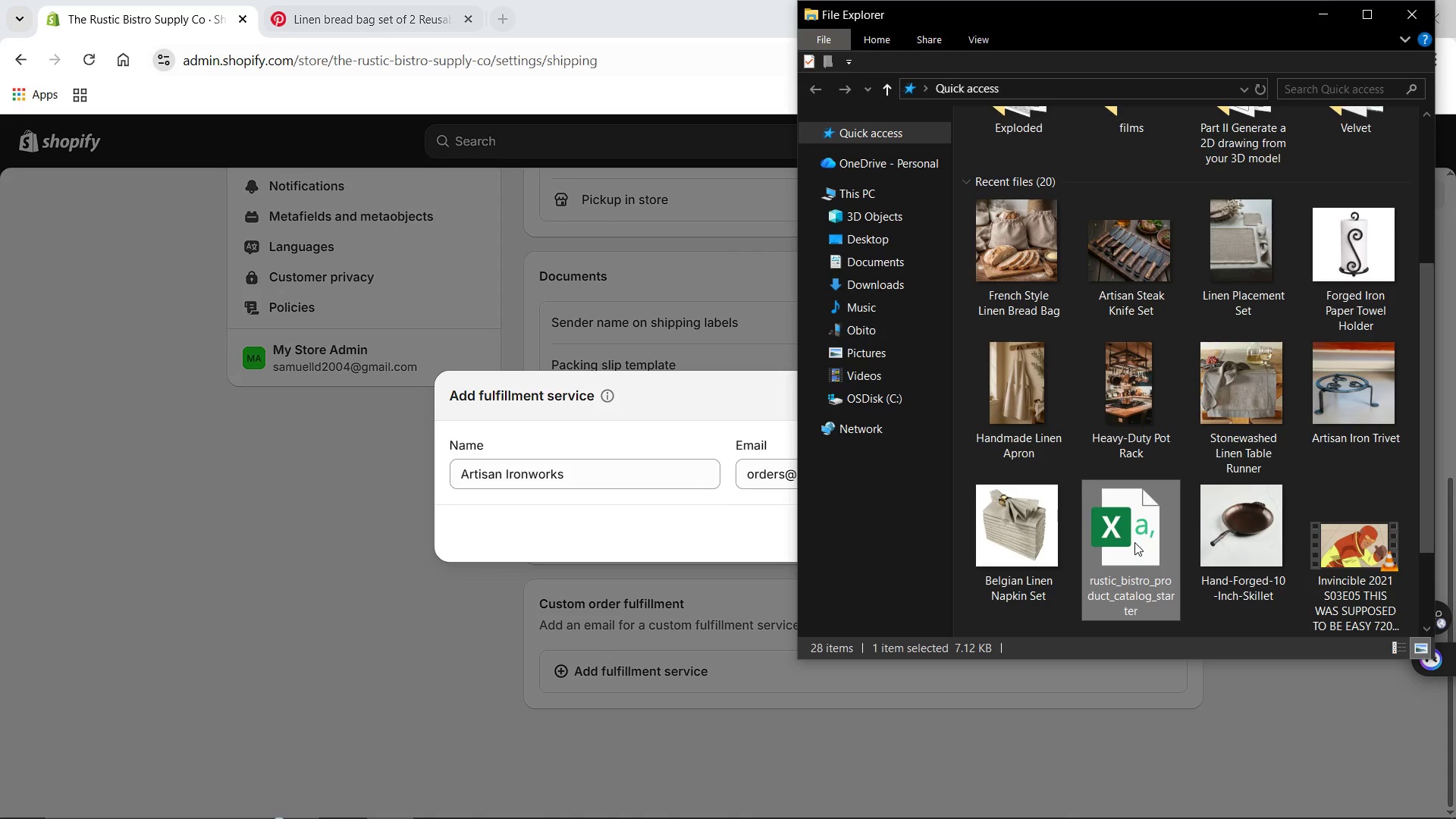 
double_click([1134, 542])
 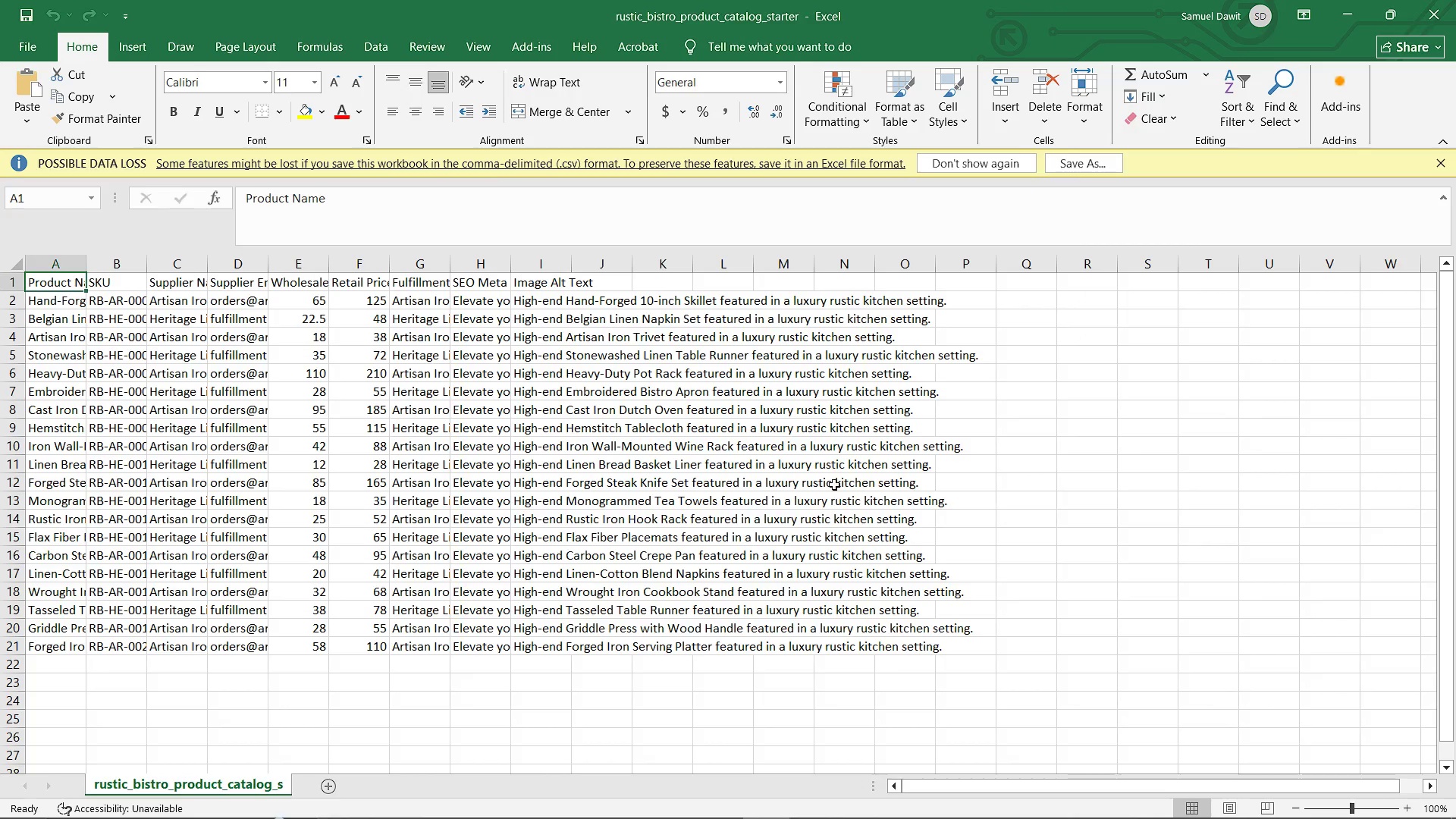 
wait(6.02)
 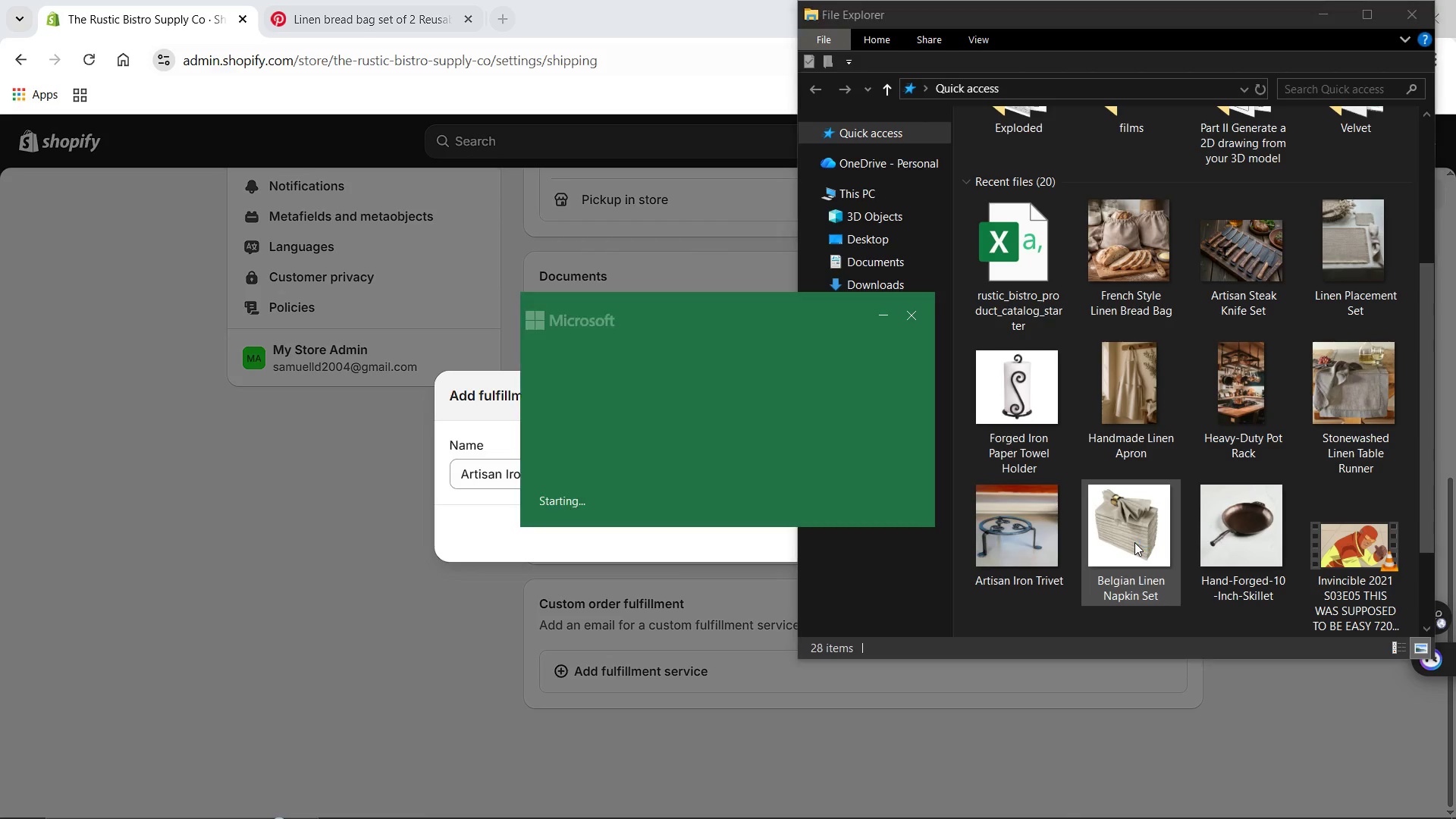 
left_click([246, 303])
 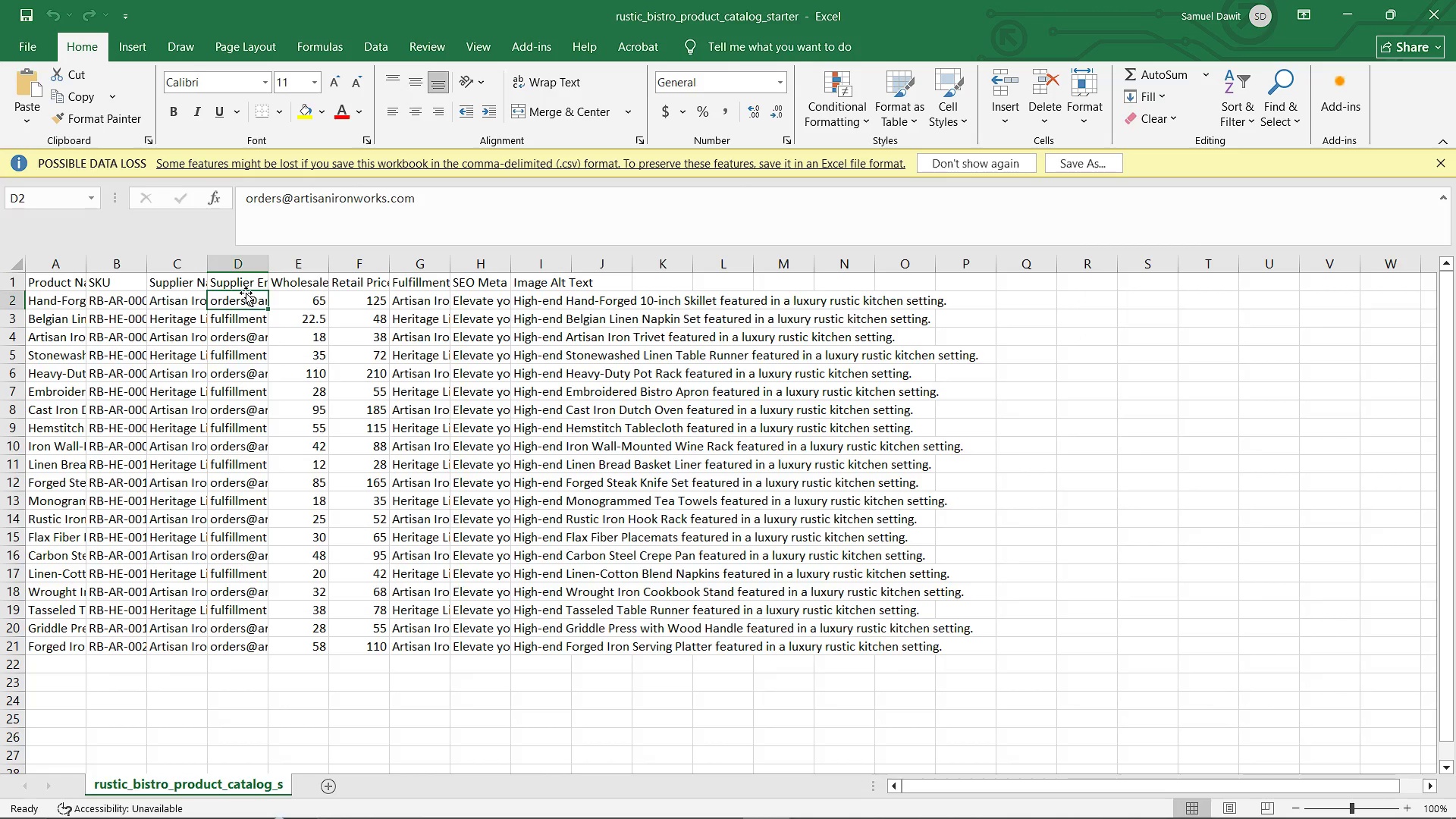 
key(Control+C)
 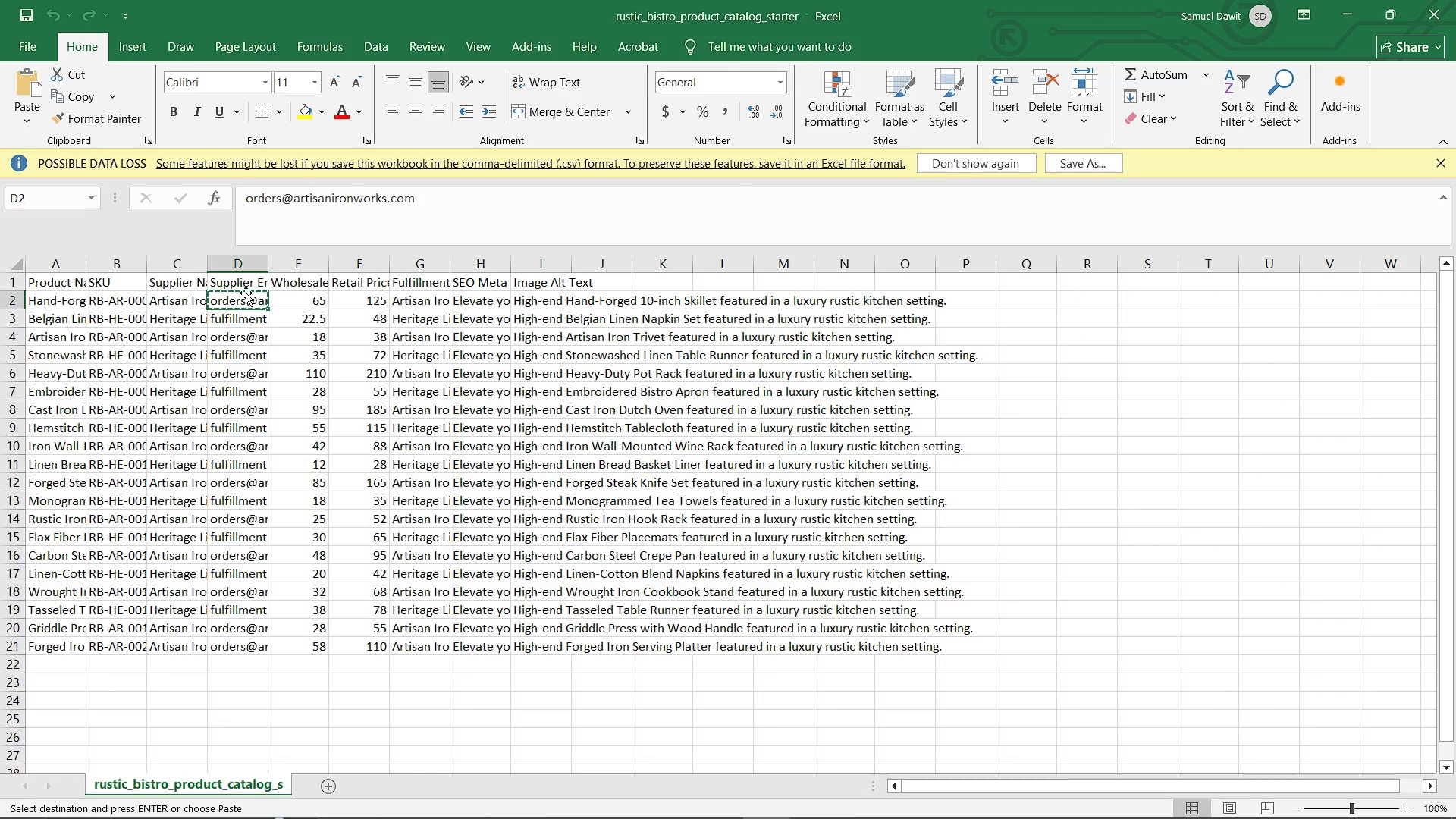 
scroll: coordinate [474, 818], scroll_direction: down, amount: 1.0
 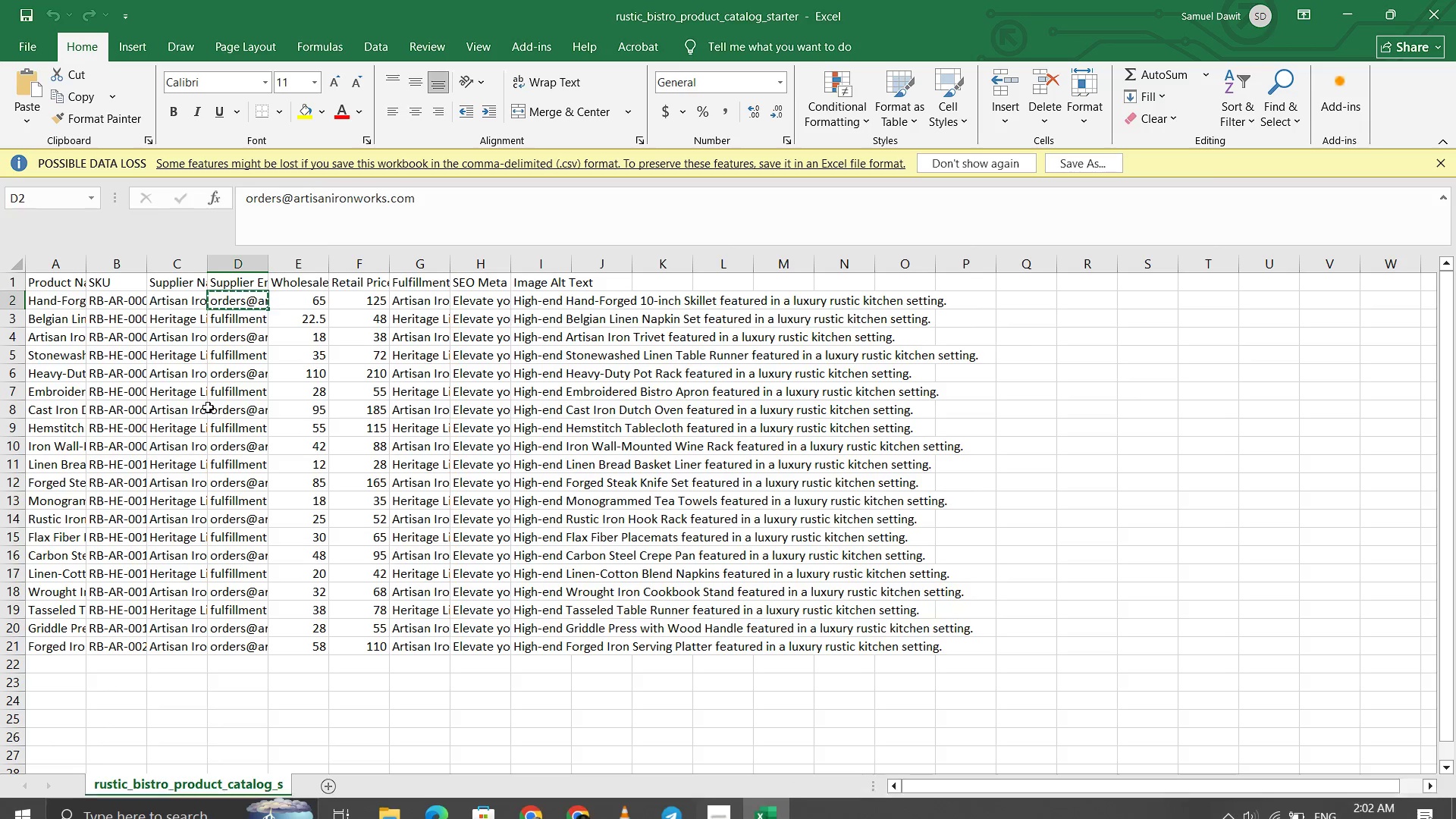 
left_click([209, 267])
 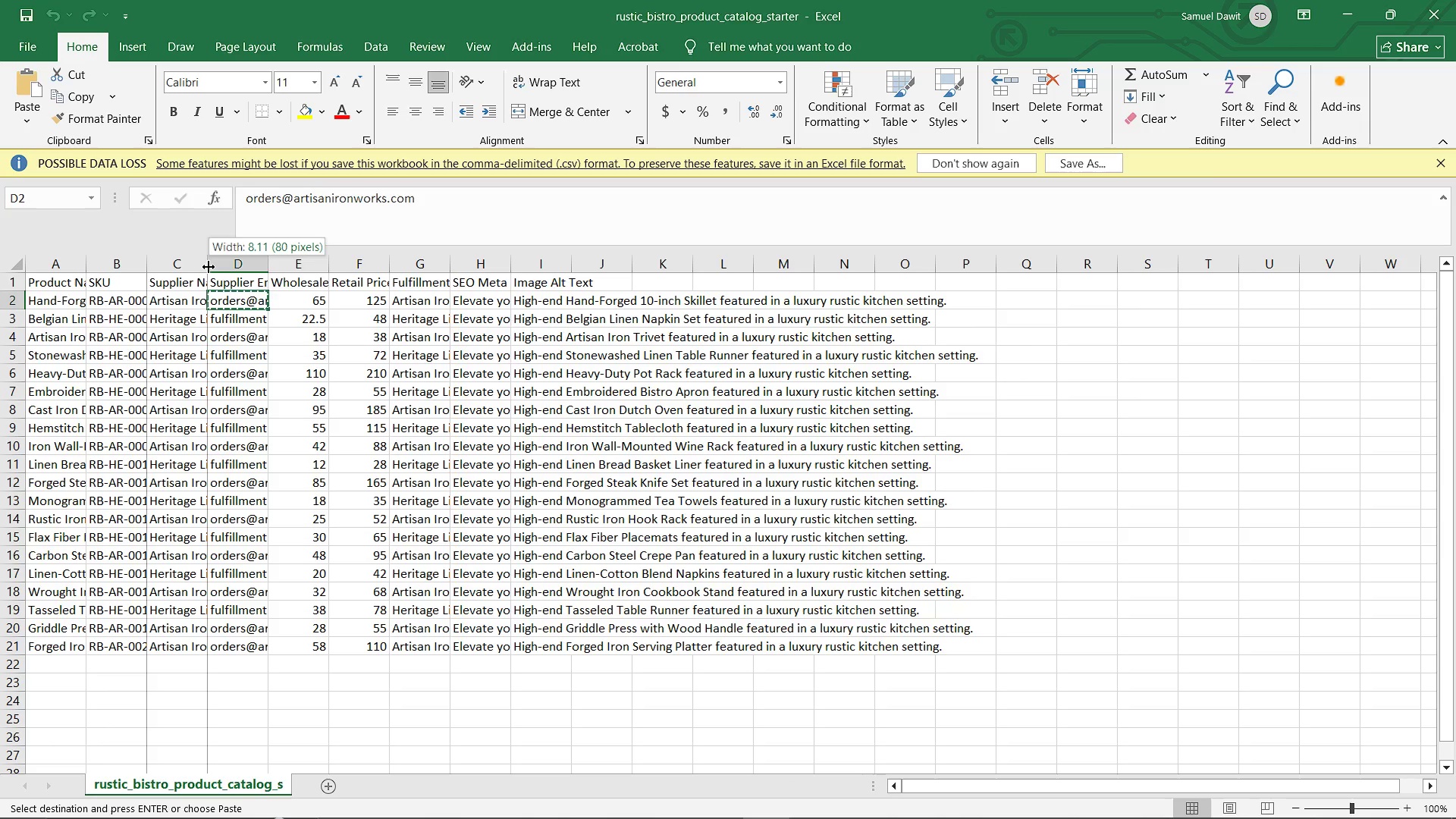 
left_click([209, 267])
 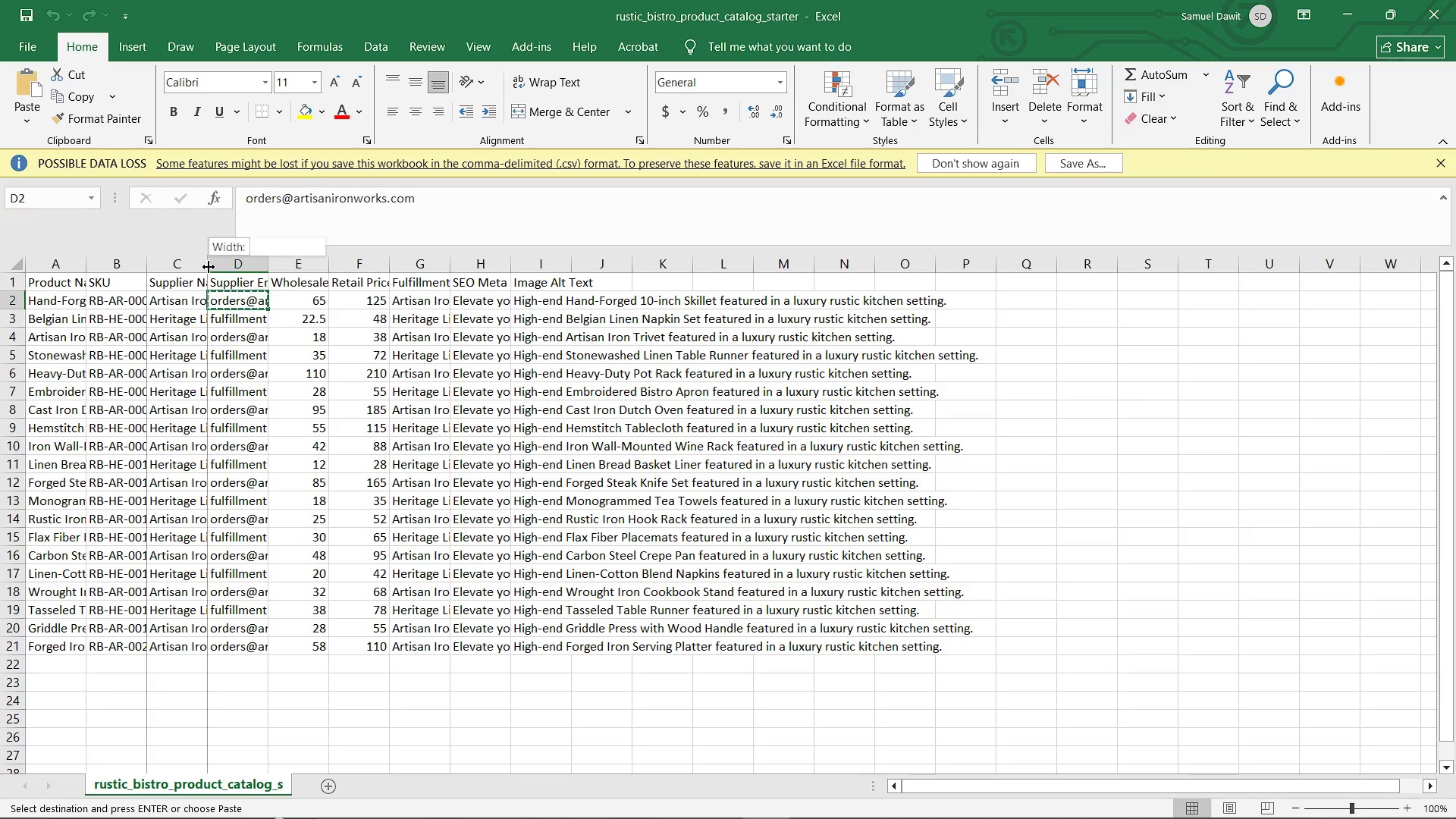 
left_click([209, 267])
 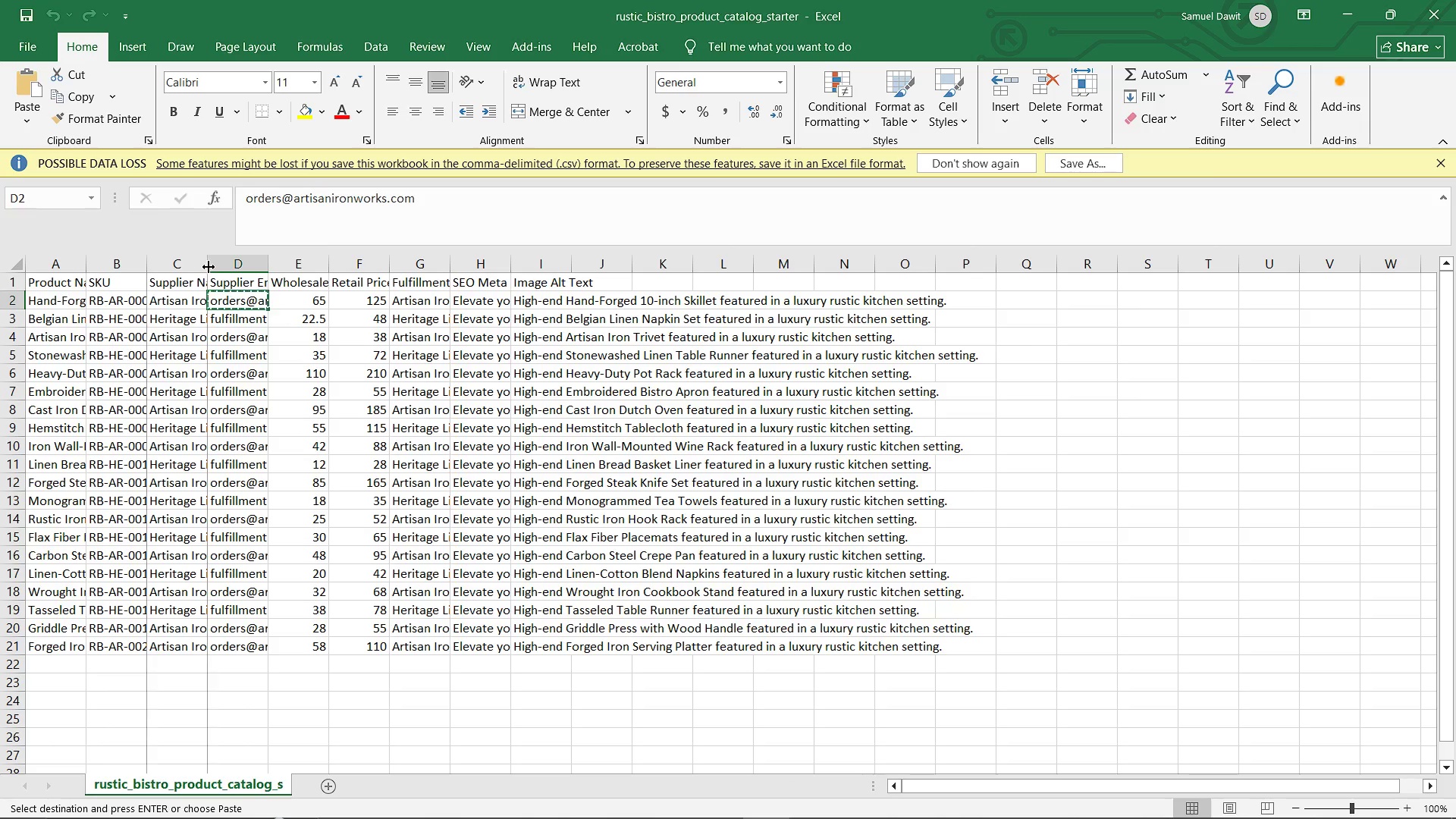 
double_click([209, 267])
 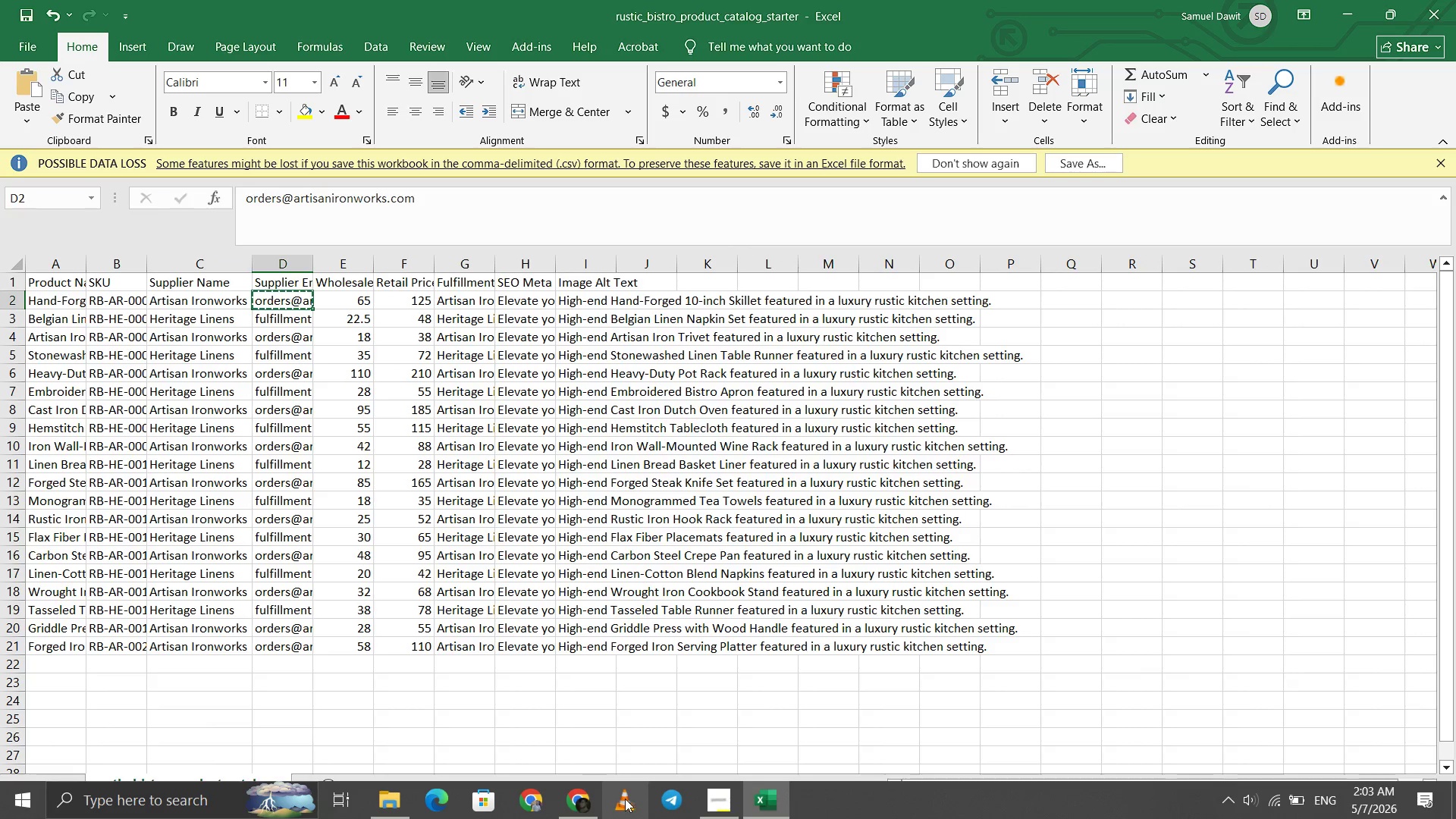 
left_click([717, 801])